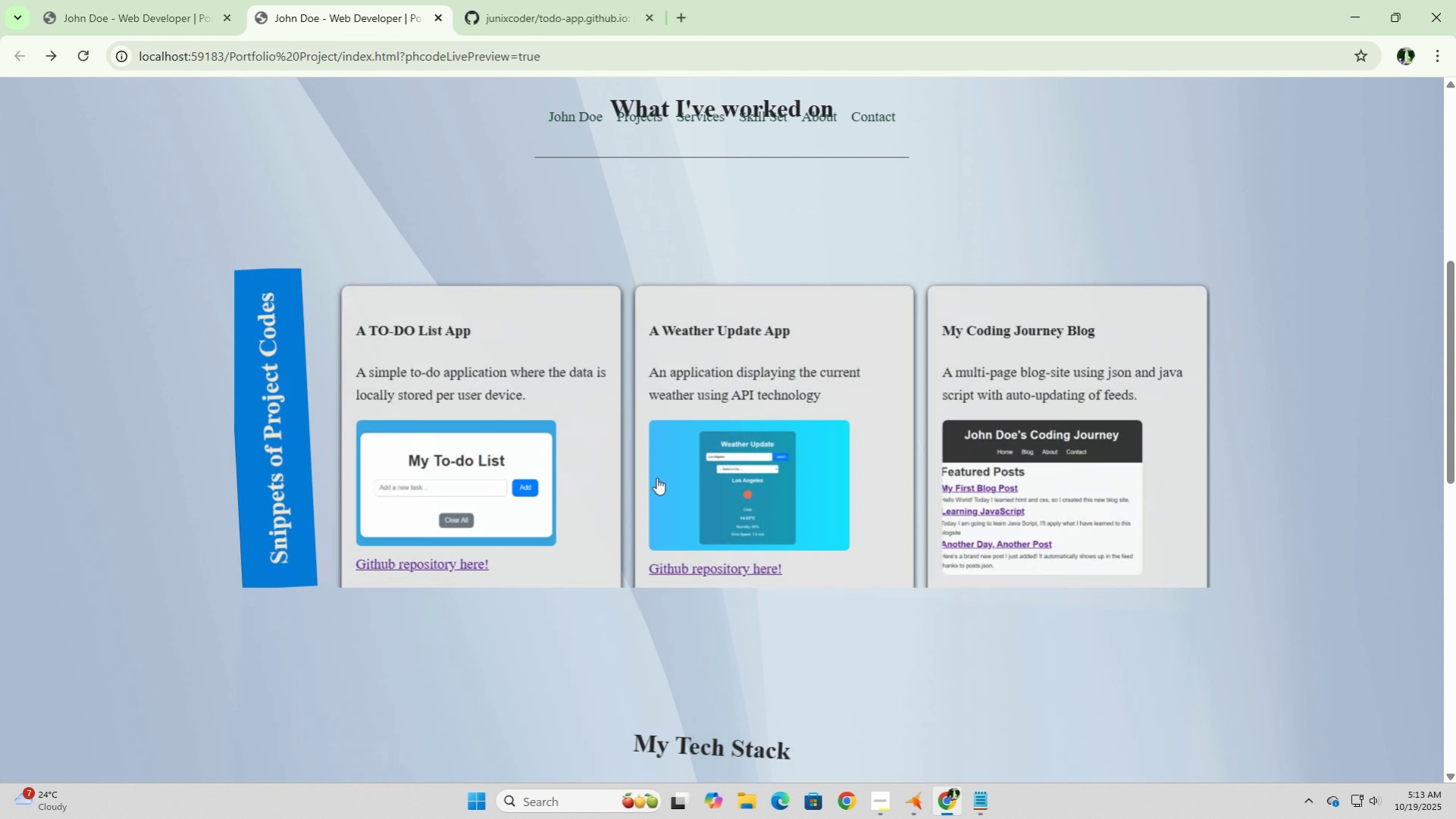 
scroll: coordinate [719, 539], scroll_direction: up, amount: 6.0
 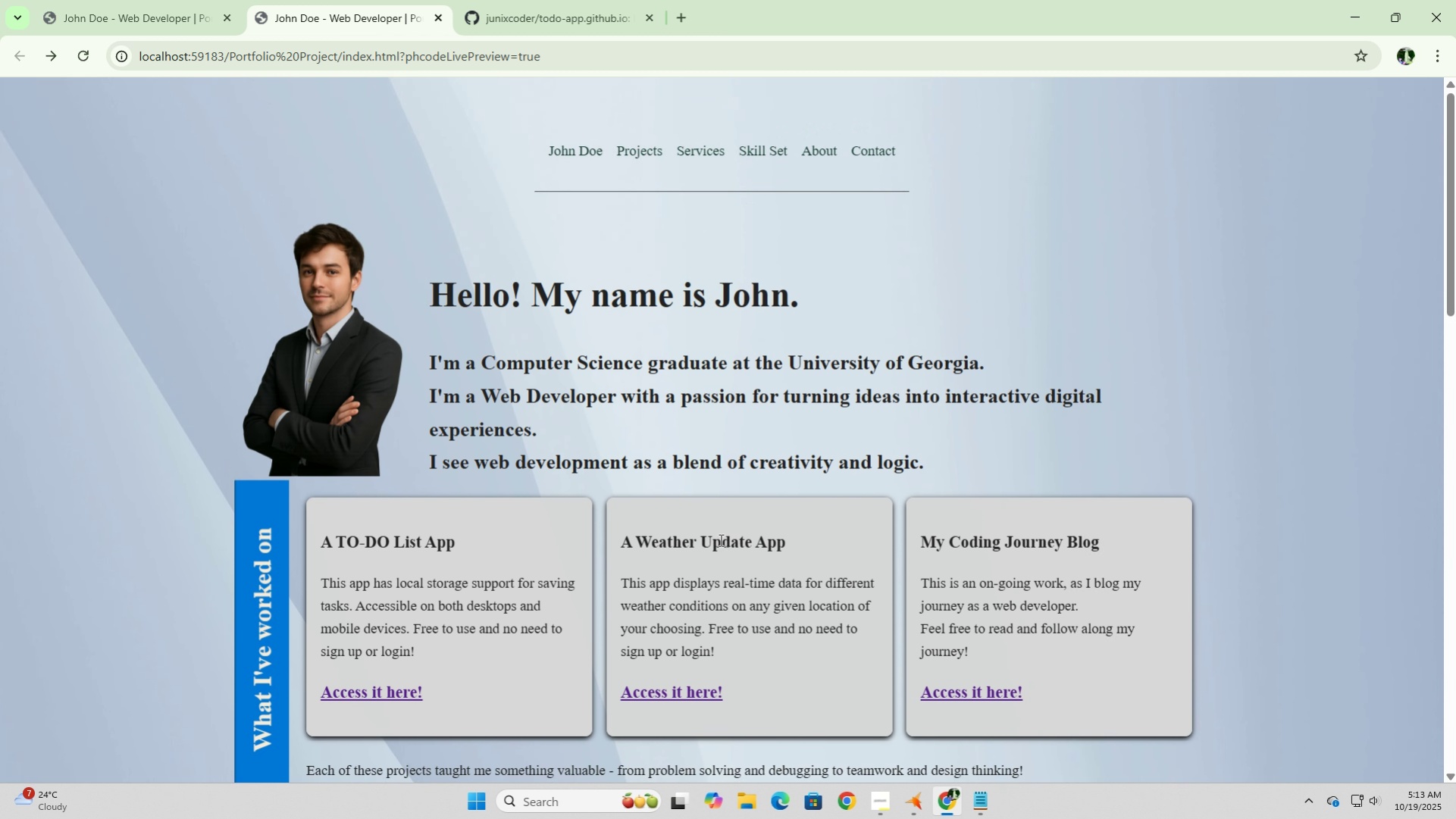 
scroll: coordinate [719, 539], scroll_direction: down, amount: 12.0
 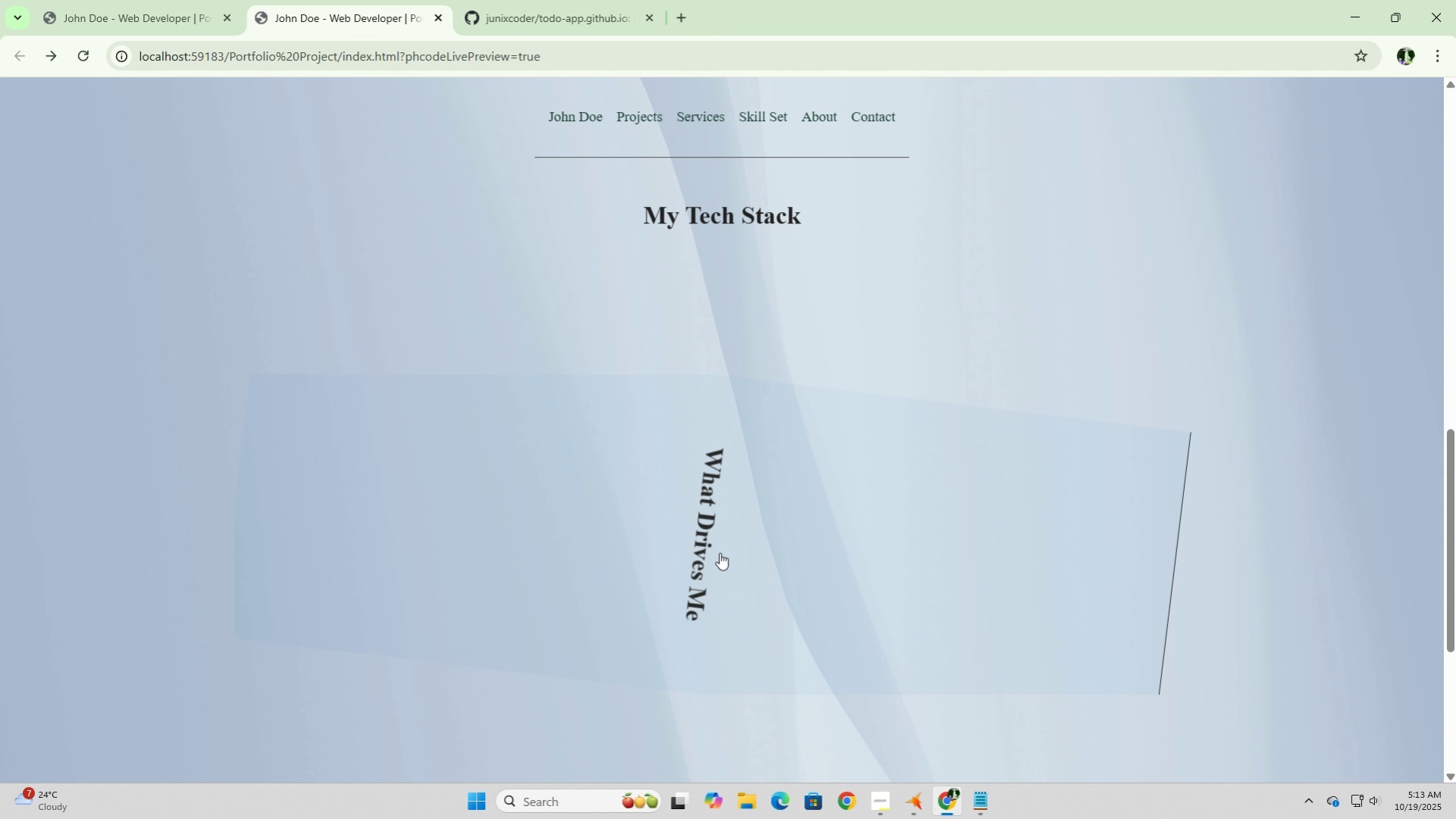 
left_click([719, 552])
 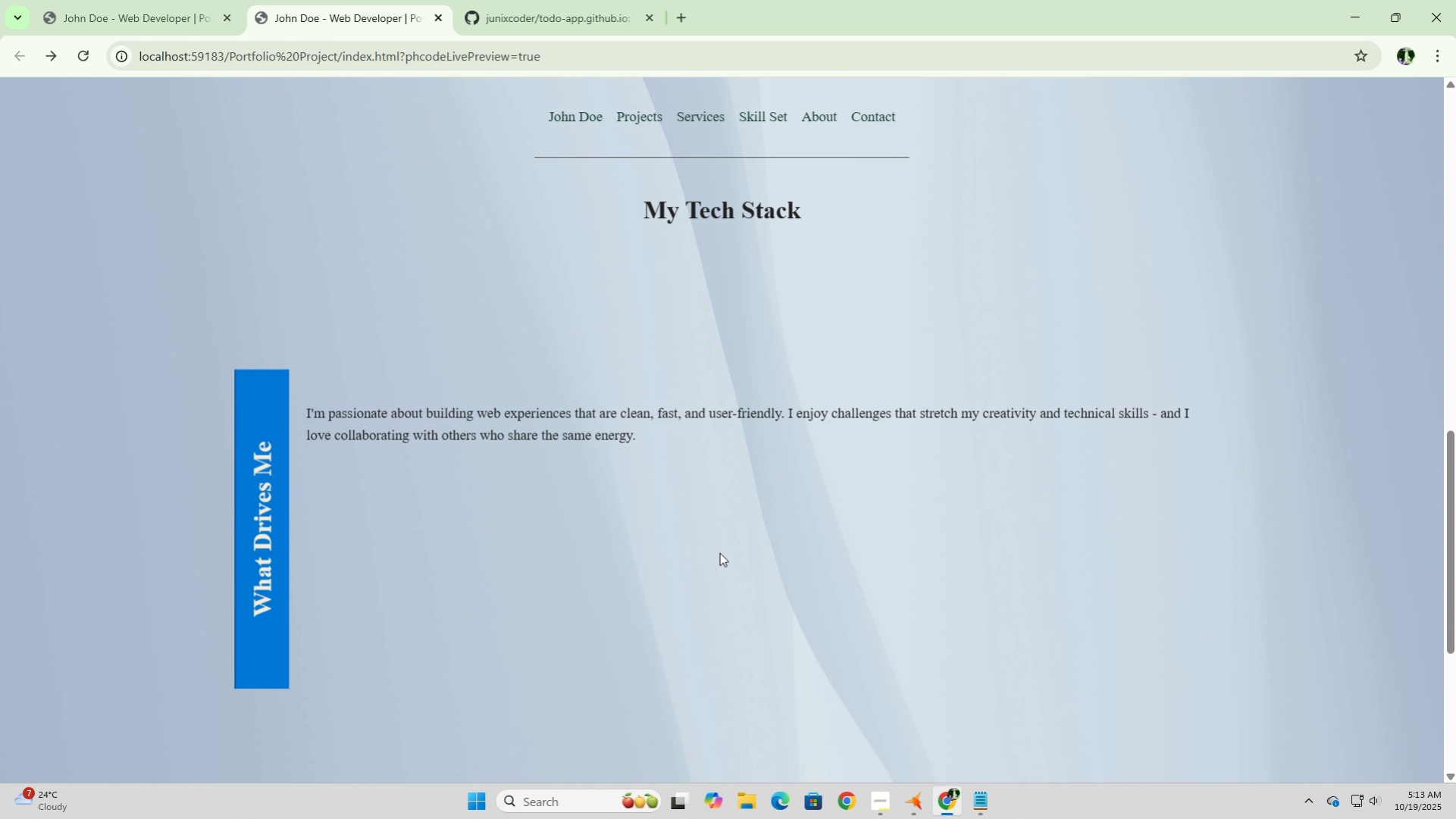 
scroll: coordinate [719, 552], scroll_direction: down, amount: 2.0
 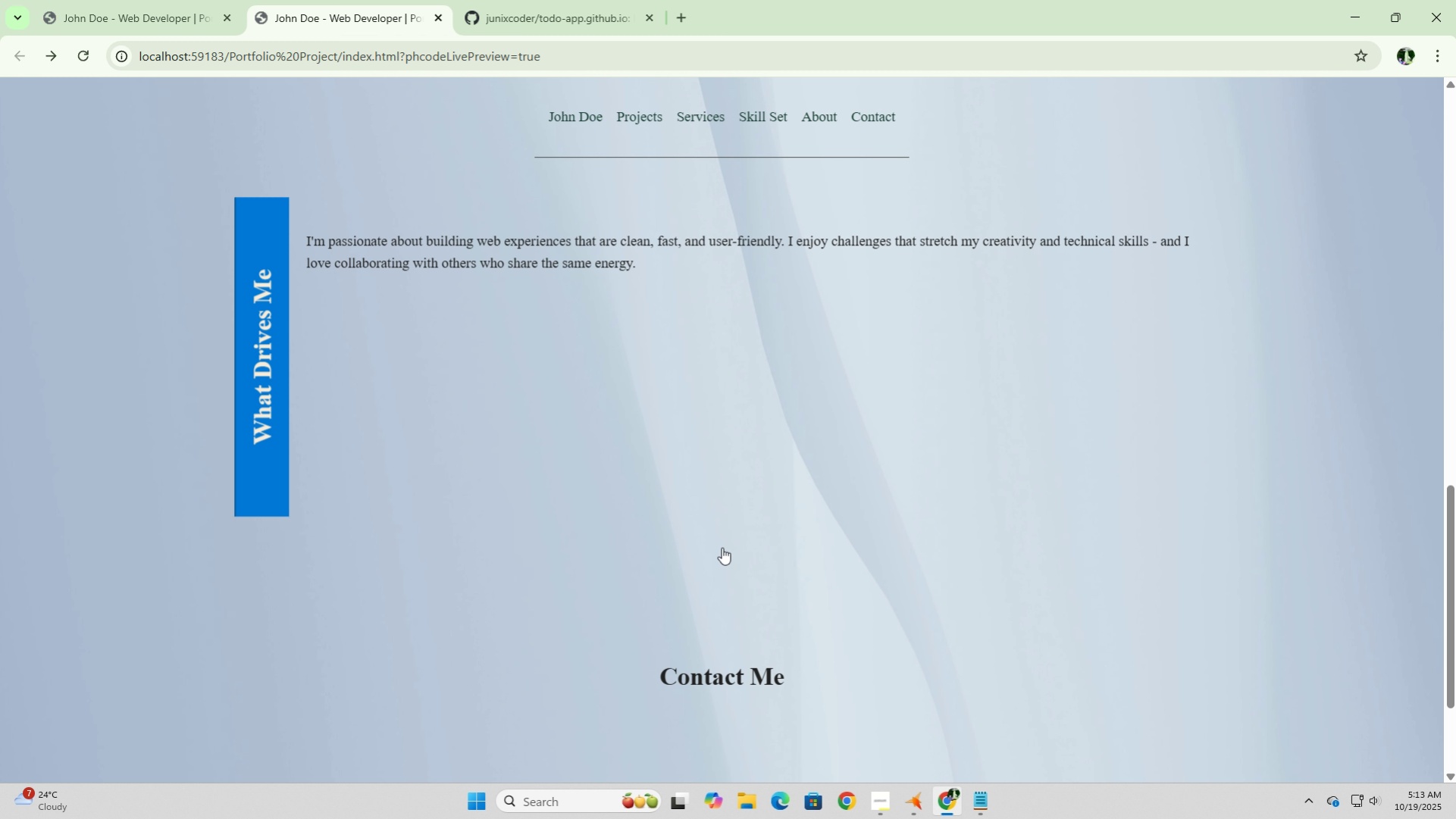 
wait(11.29)
 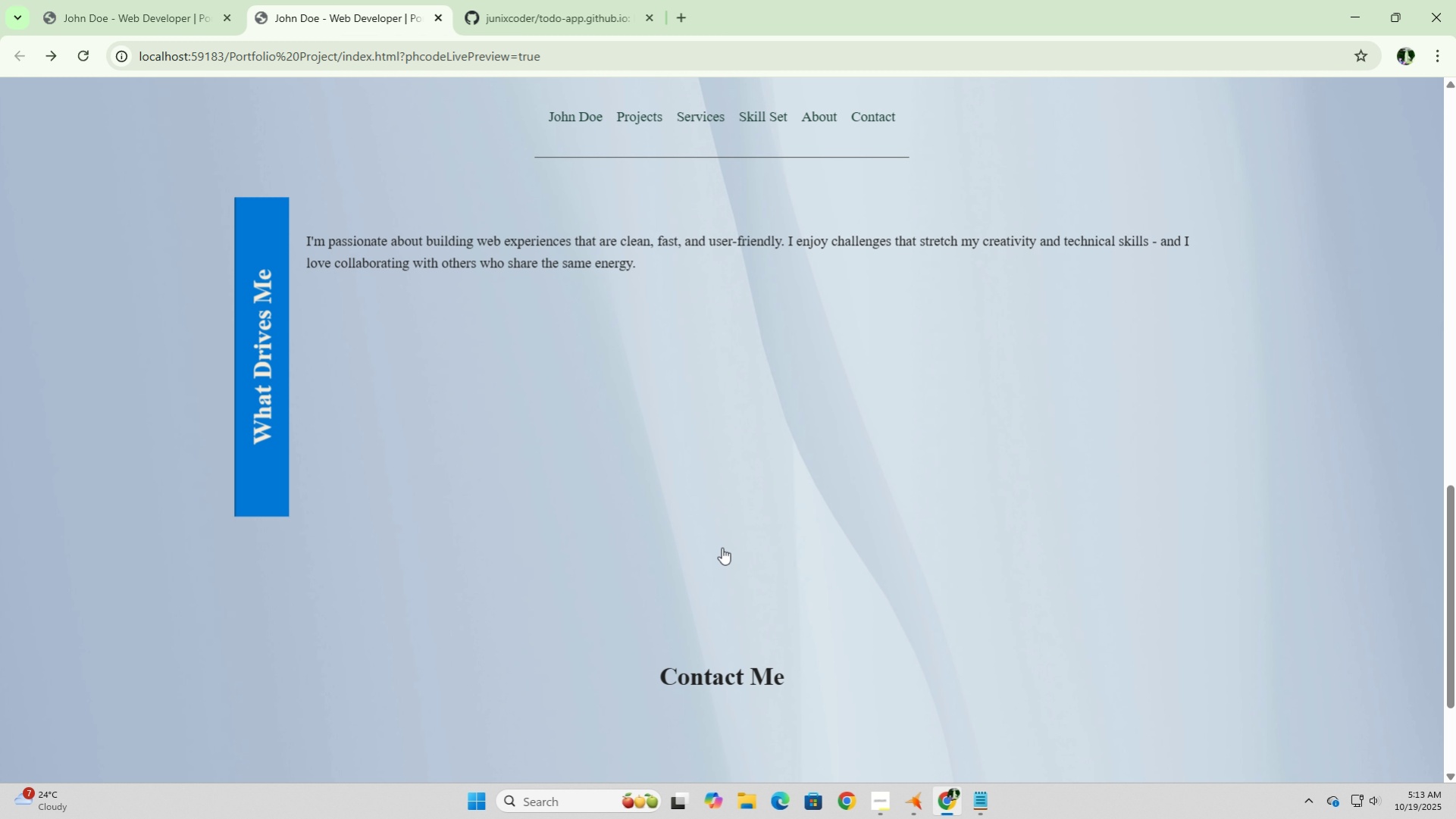 
left_click([1121, 420])
 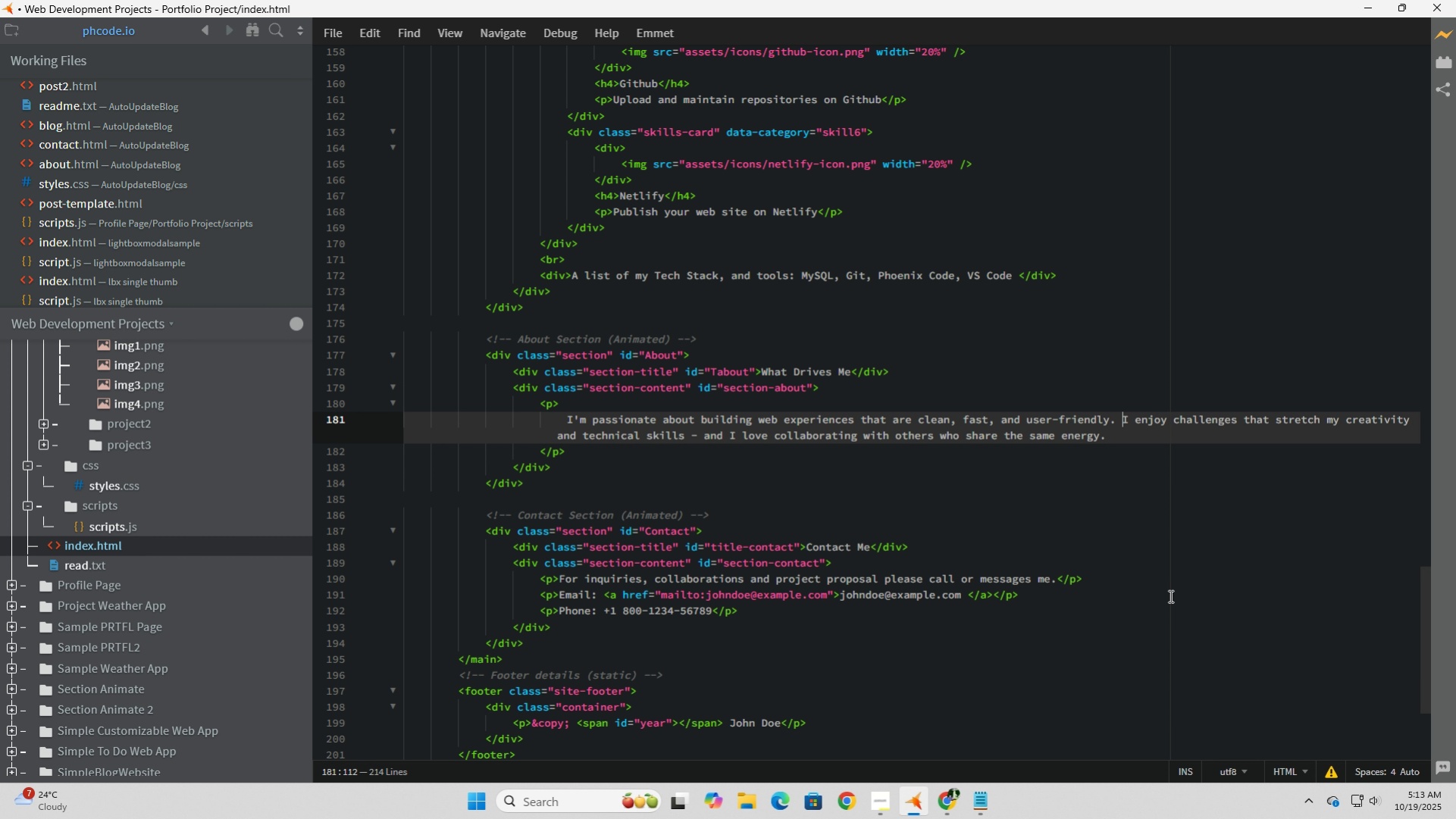 
type(<br>)
 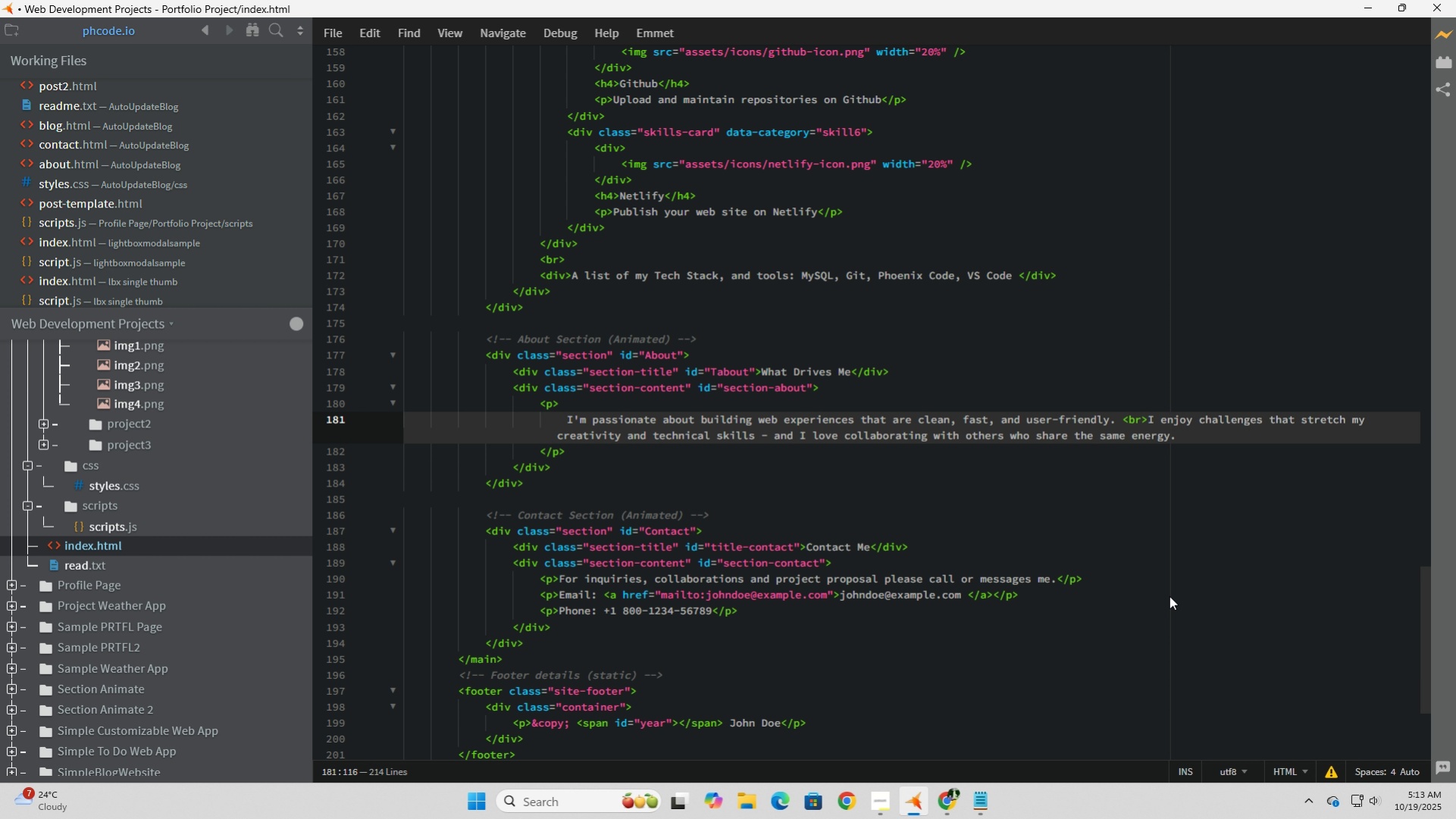 
left_click([1120, 417])
 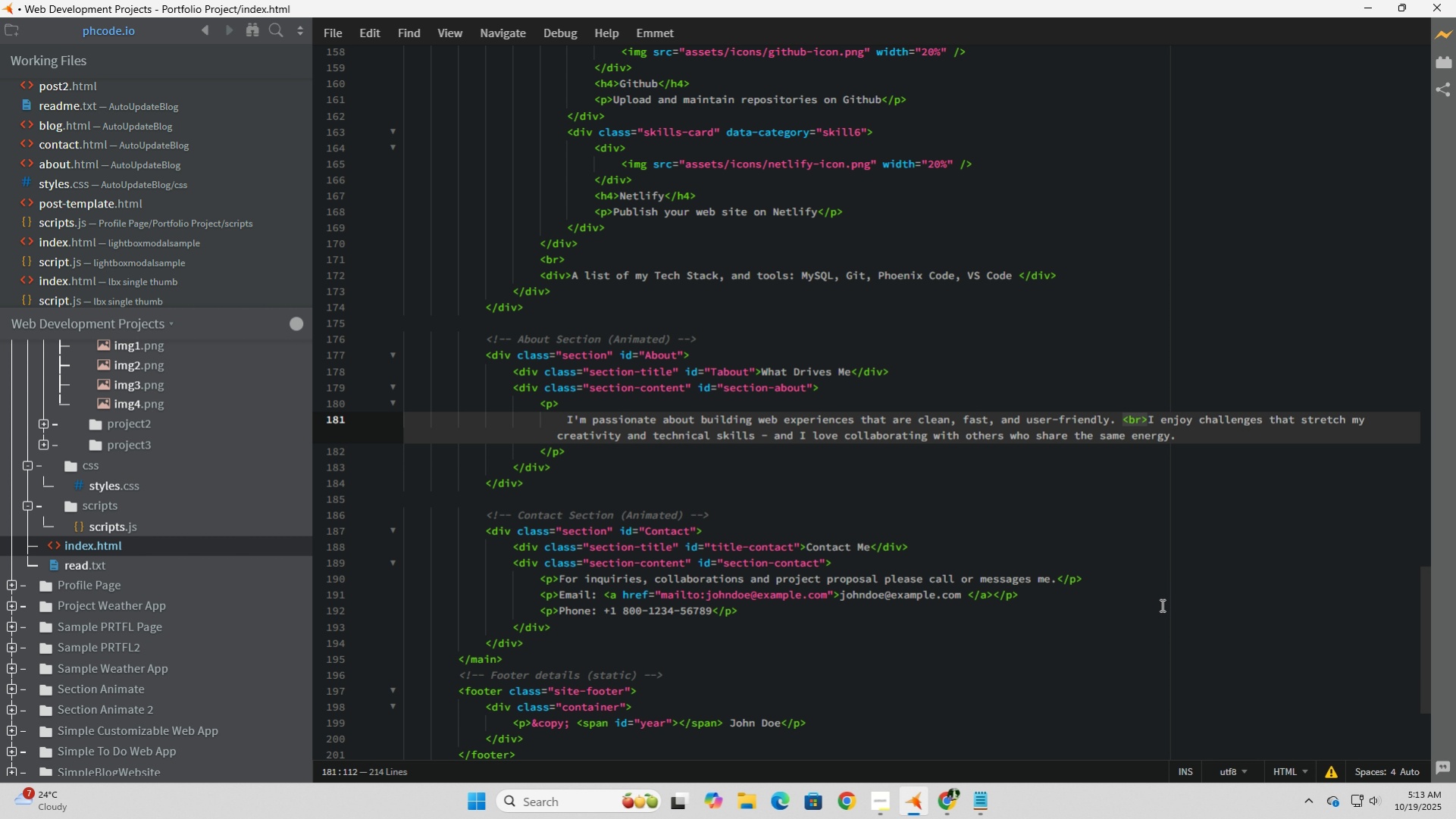 
key(Backspace)
 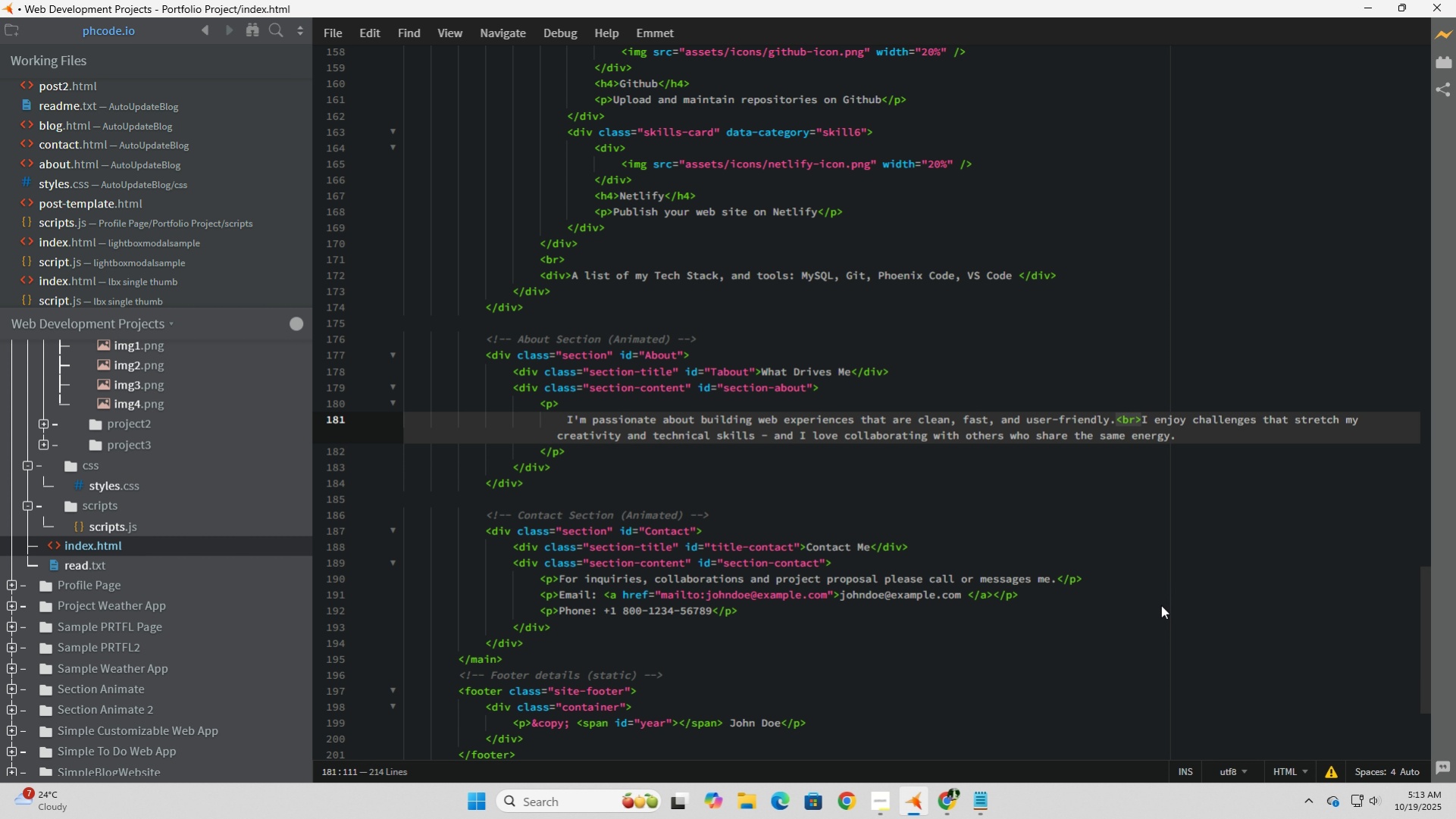 
key(Enter)
 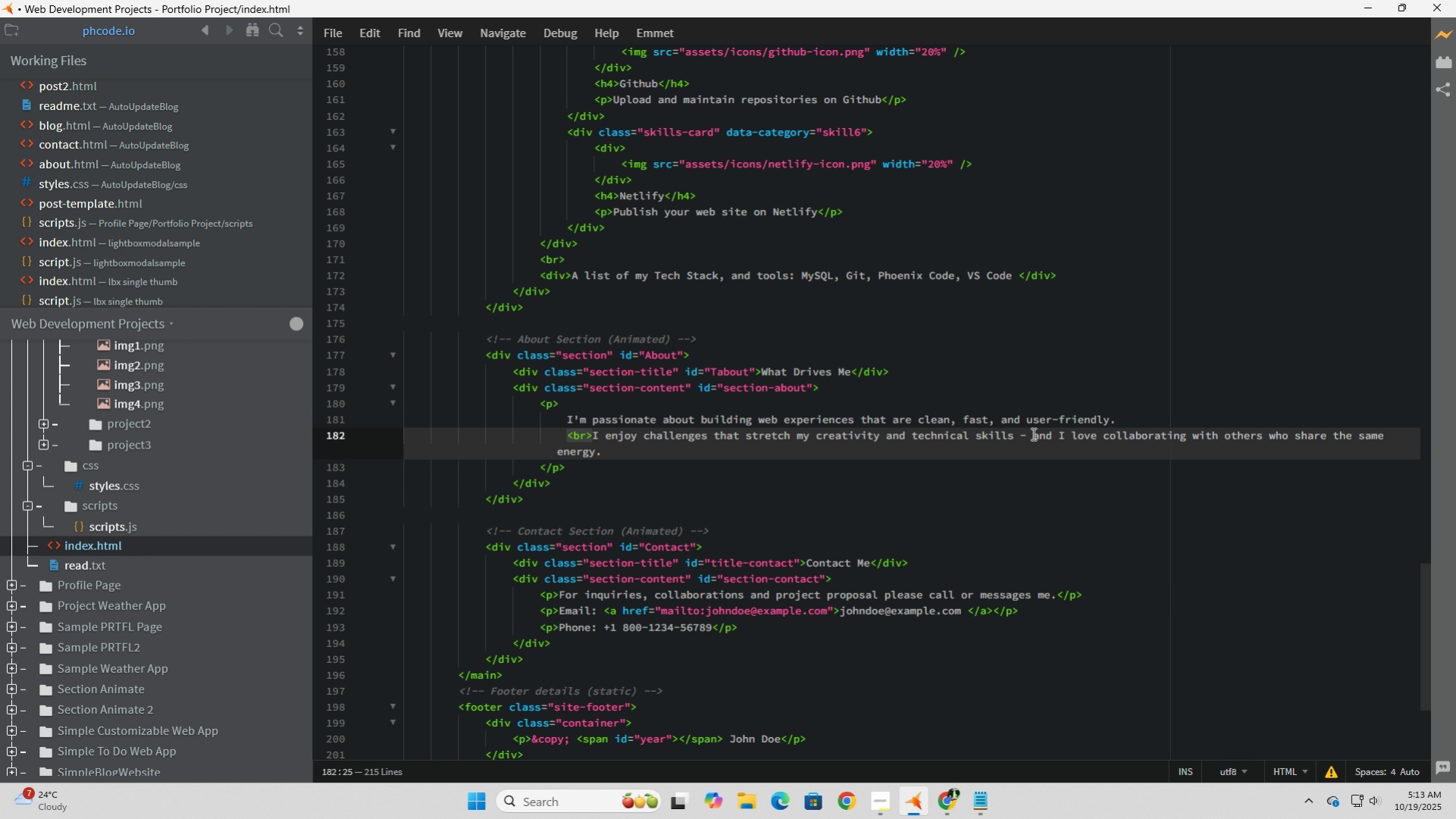 
left_click([1032, 433])
 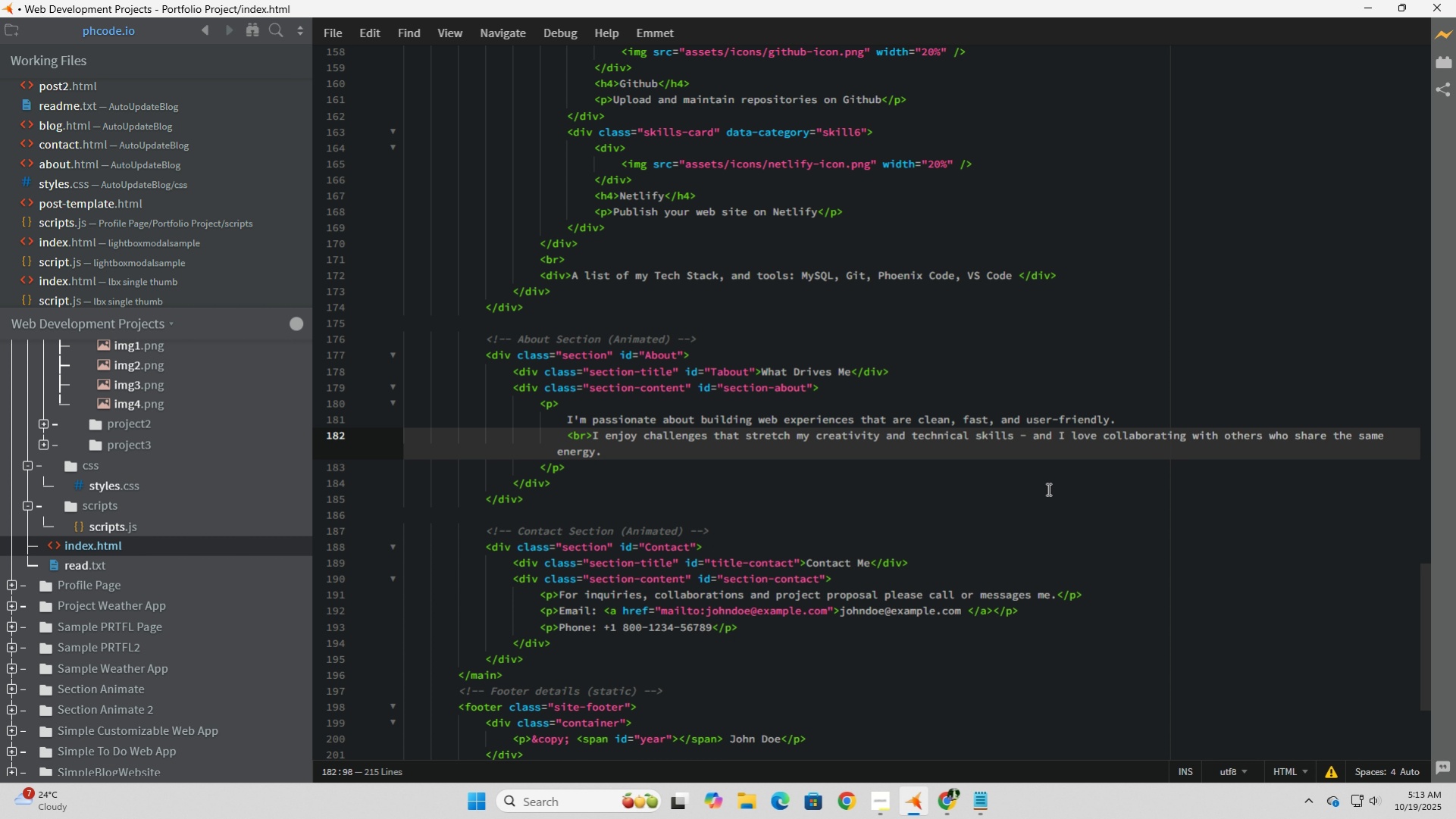 
wait(17.81)
 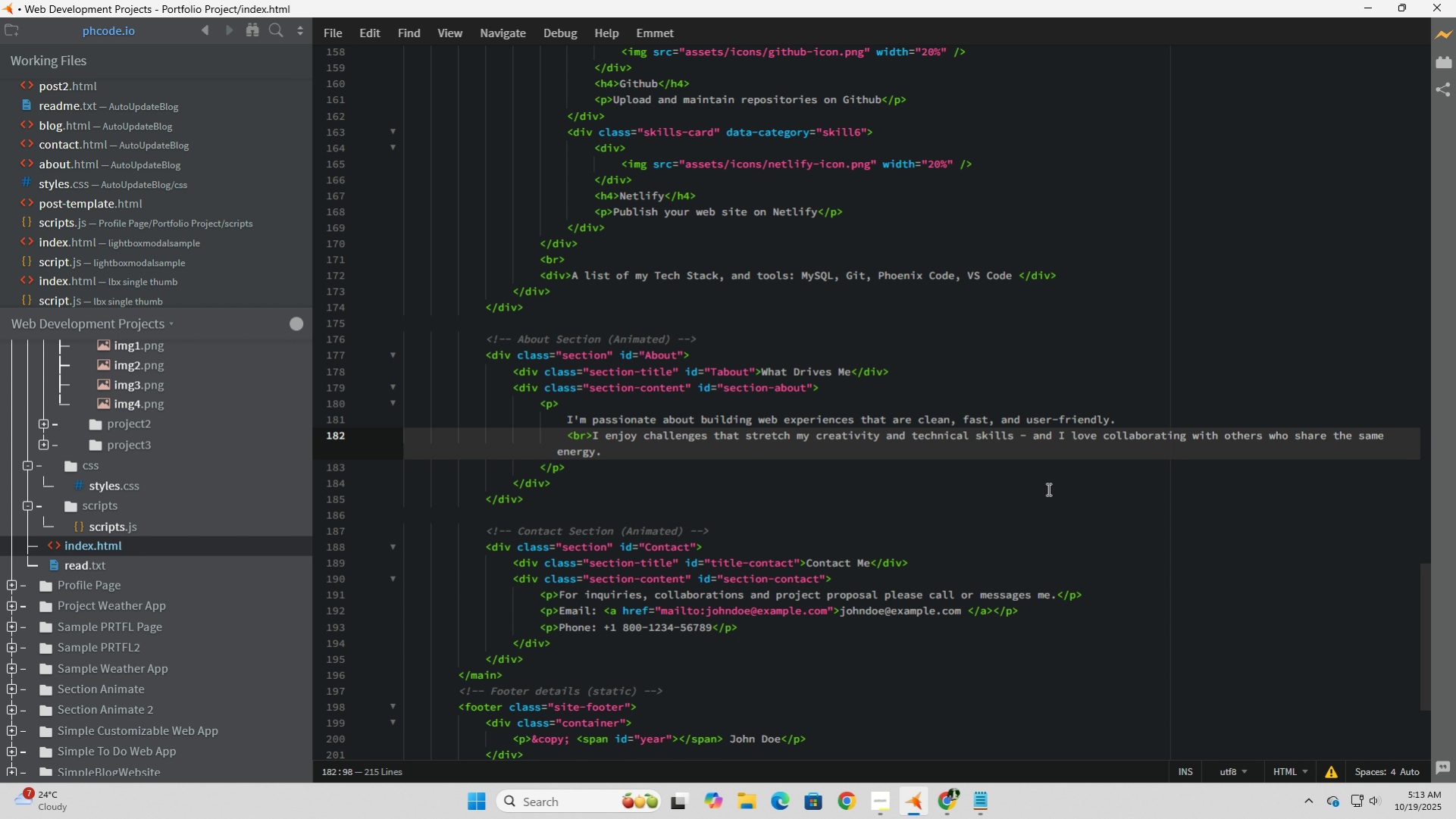 
type([Delete]An)
key(Backspace)
 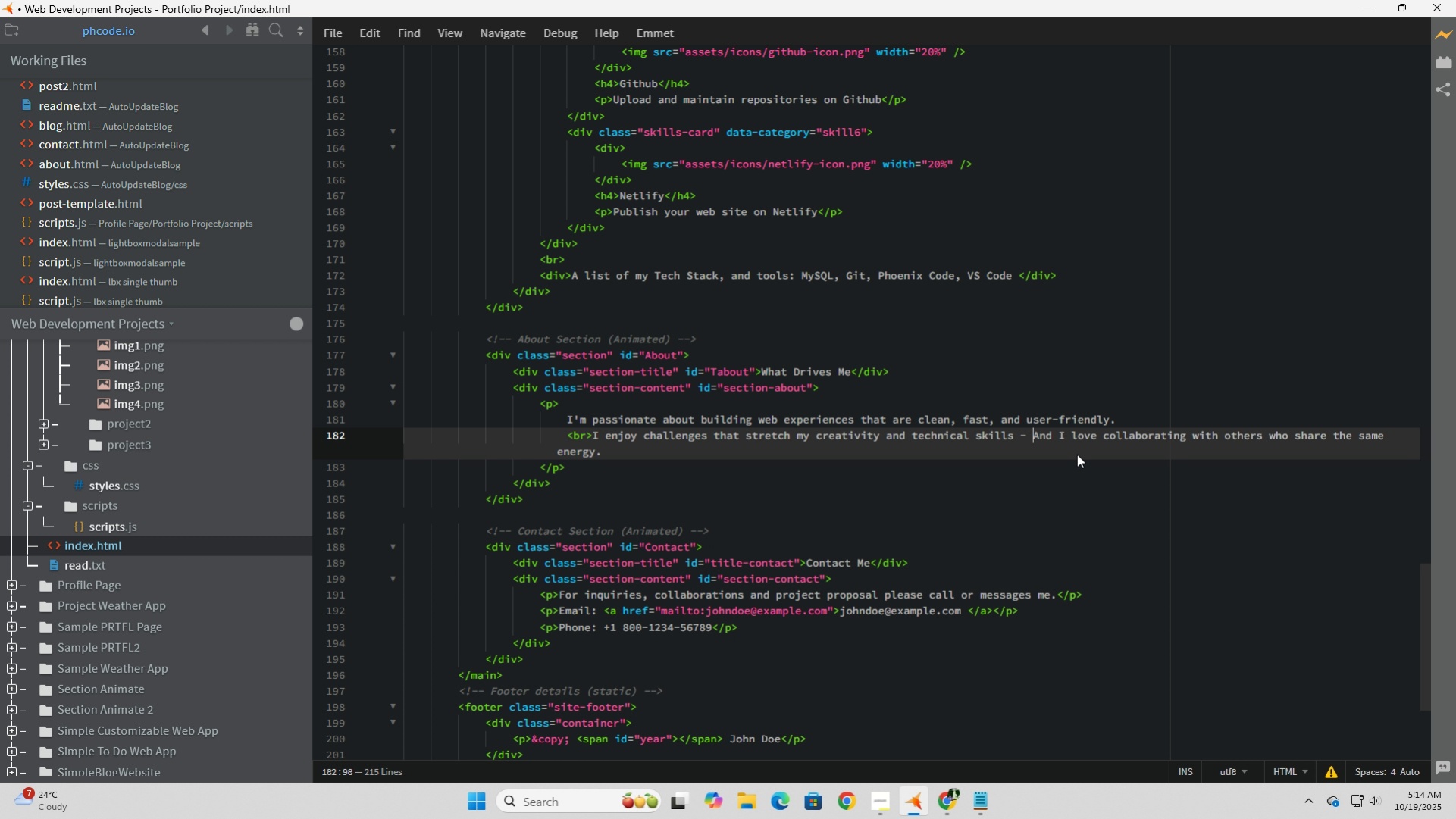 
 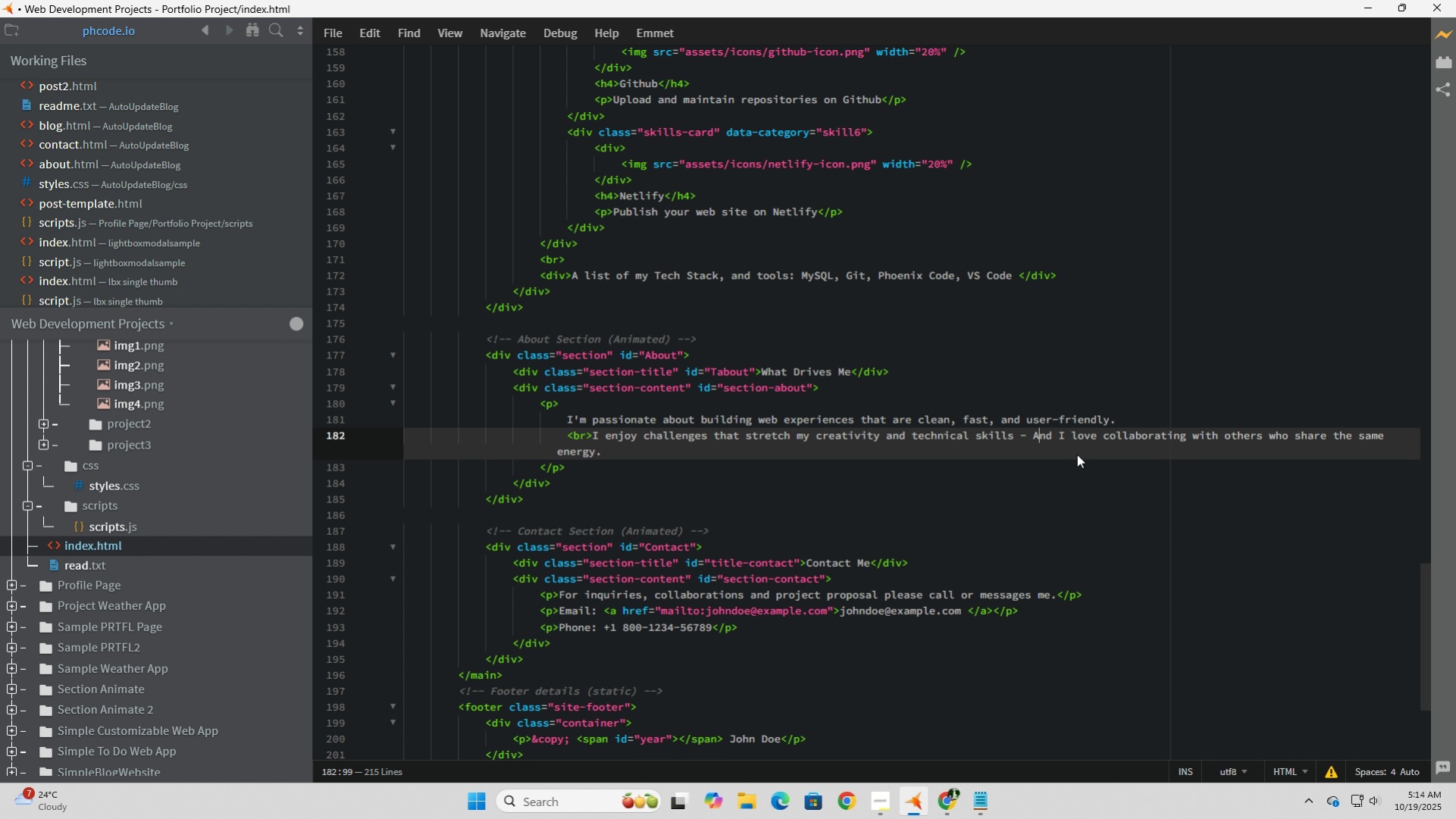 
key(ArrowLeft)
 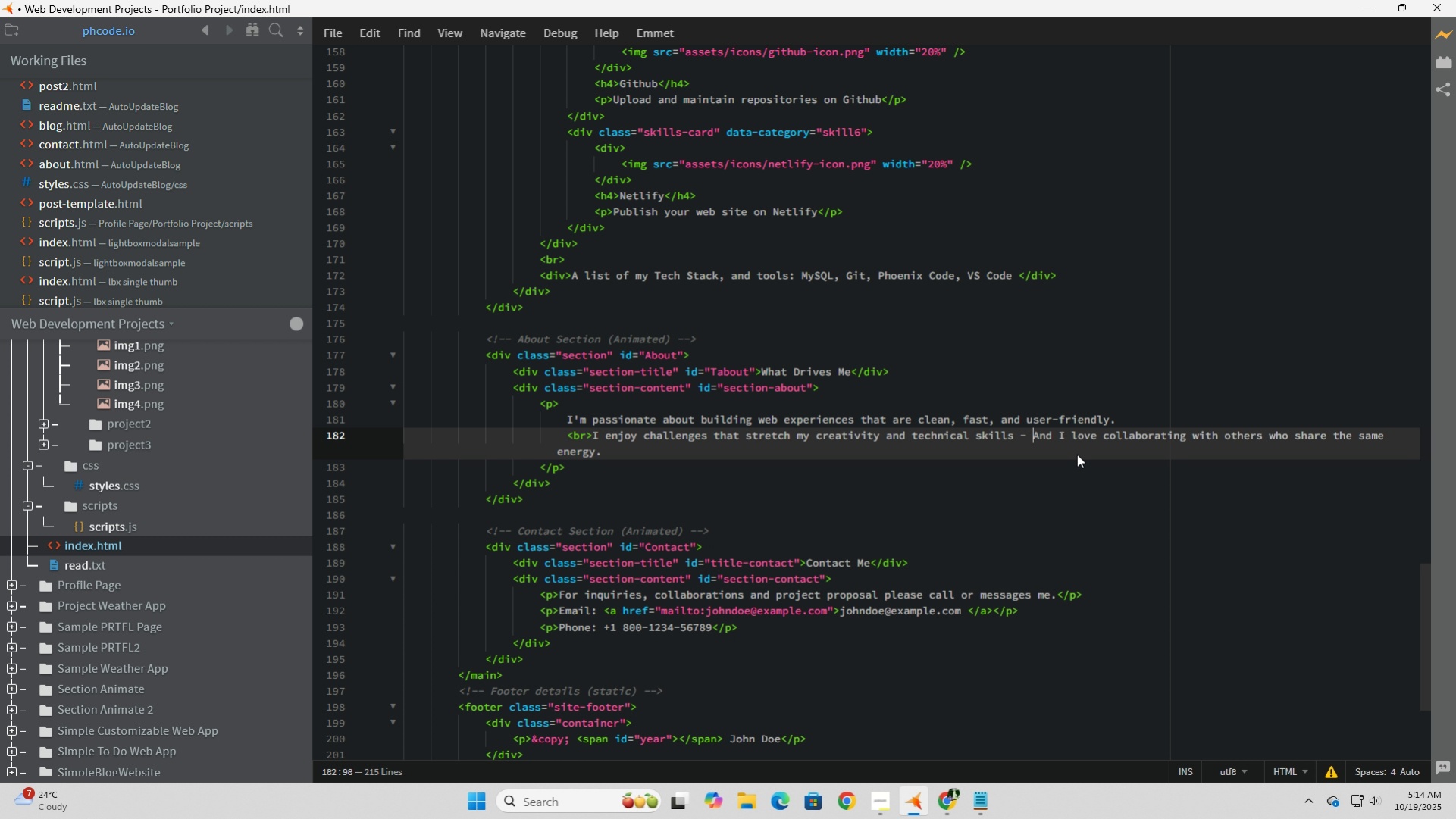 
type(<br>)
 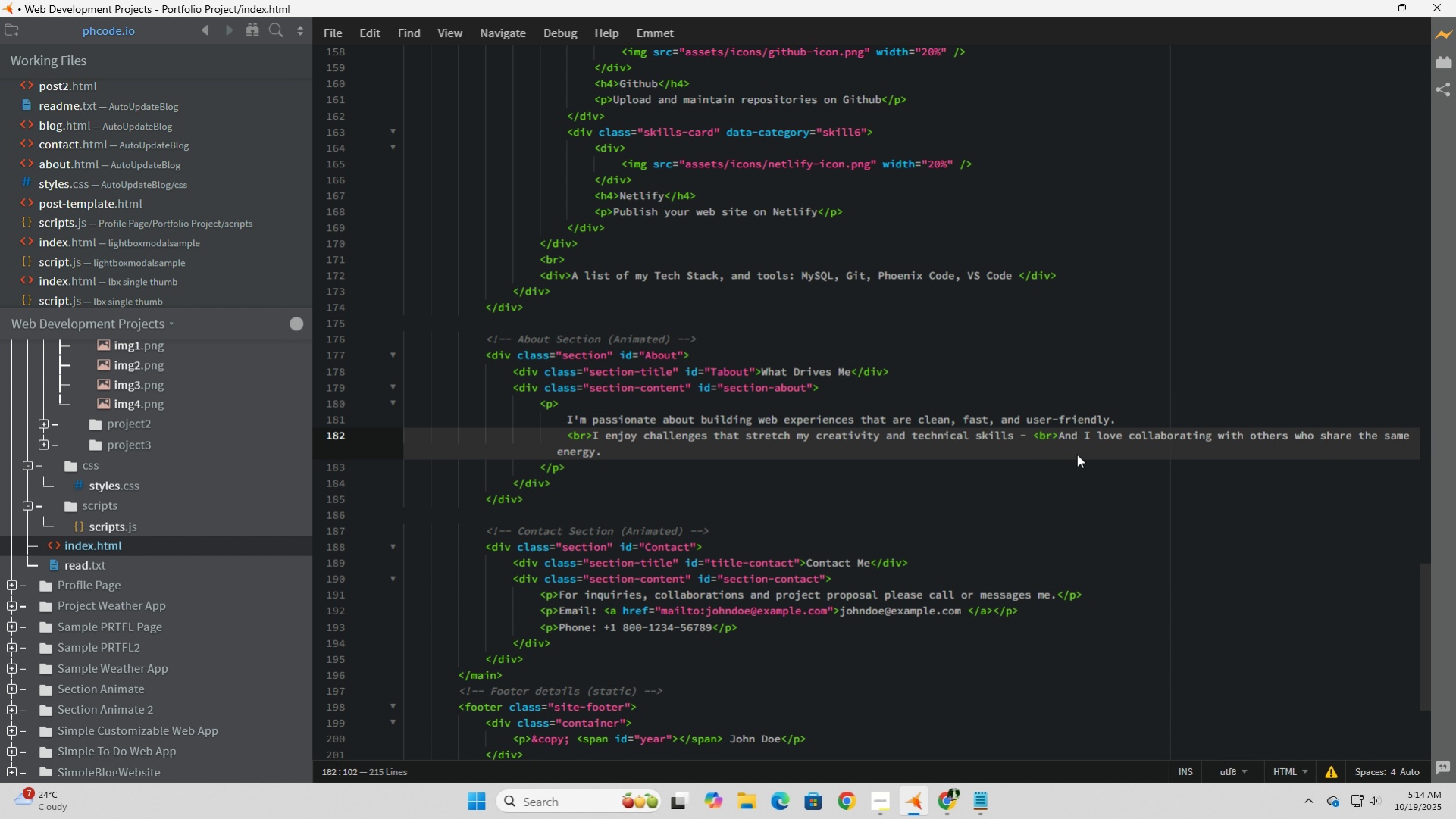 
key(ArrowLeft)
 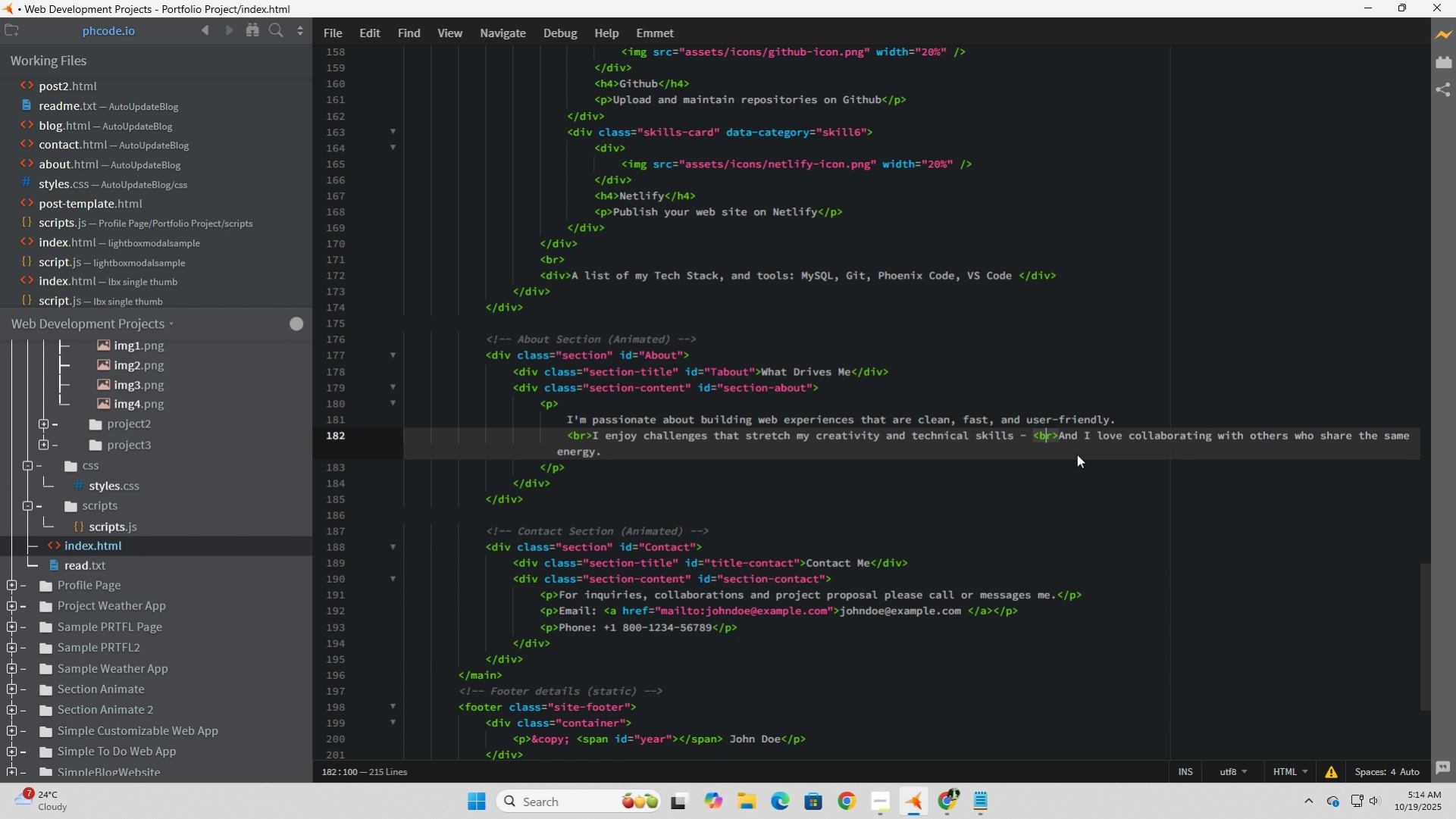 
key(ArrowLeft)
 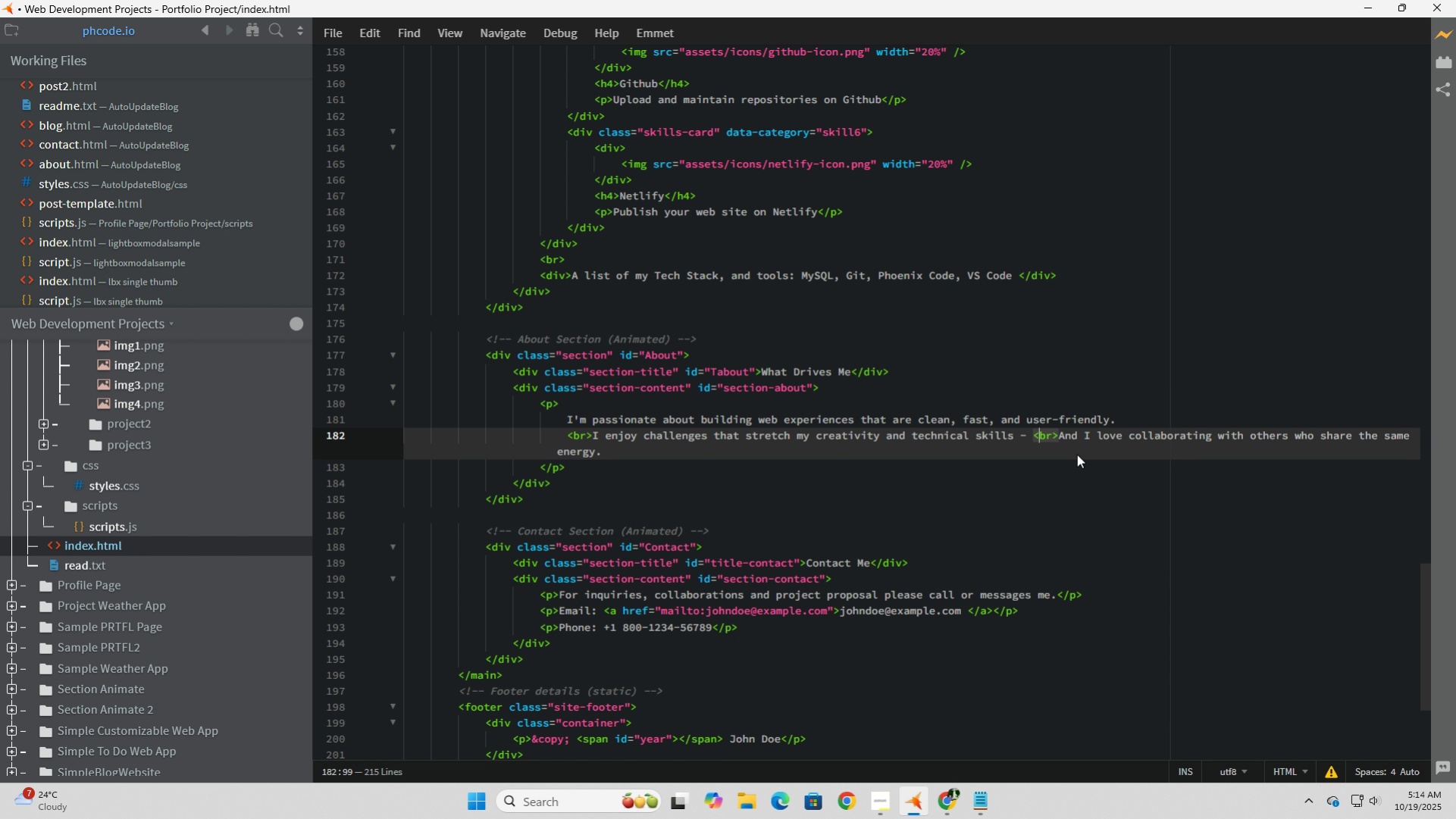 
key(ArrowLeft)
 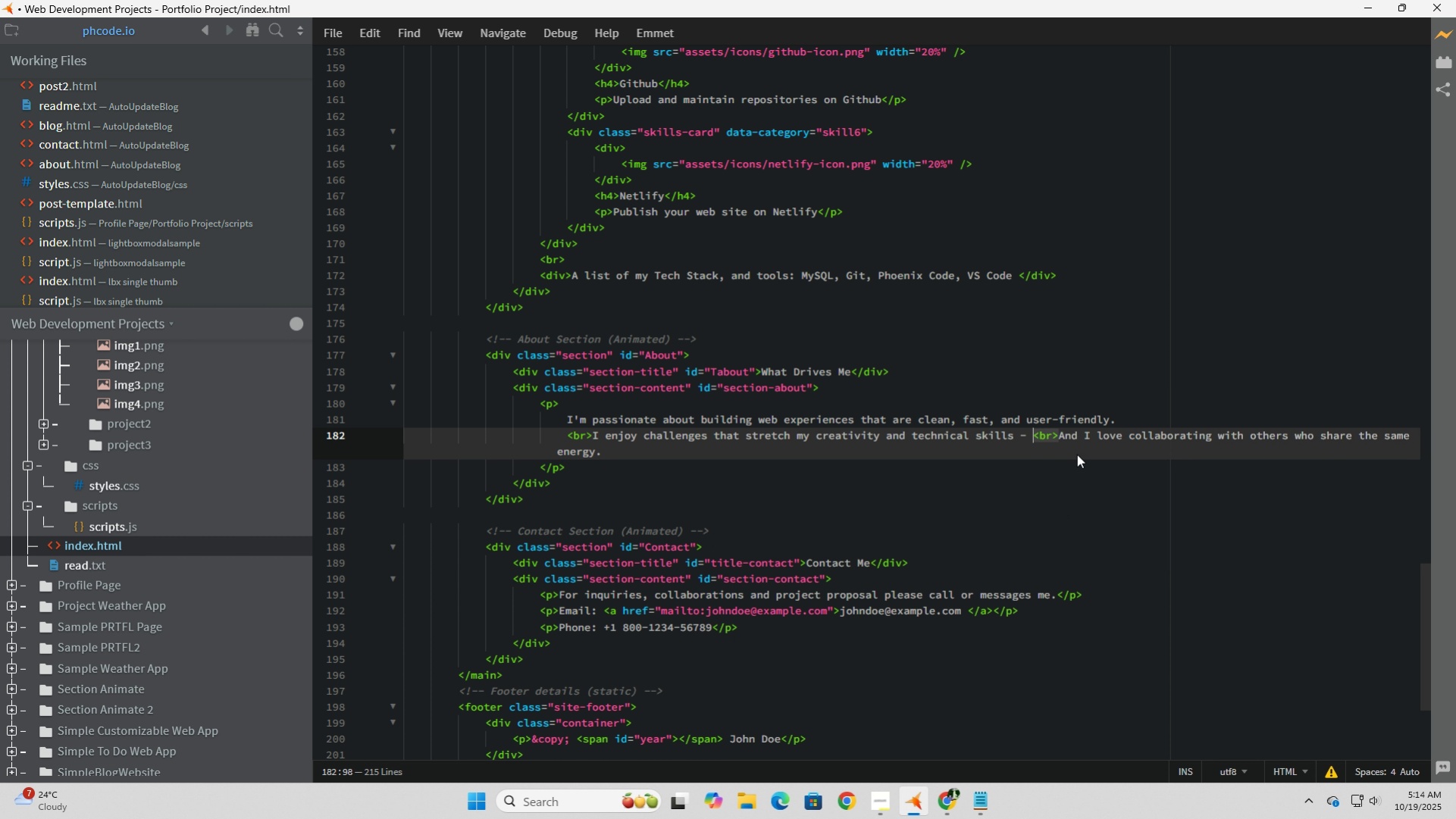 
key(ArrowLeft)
 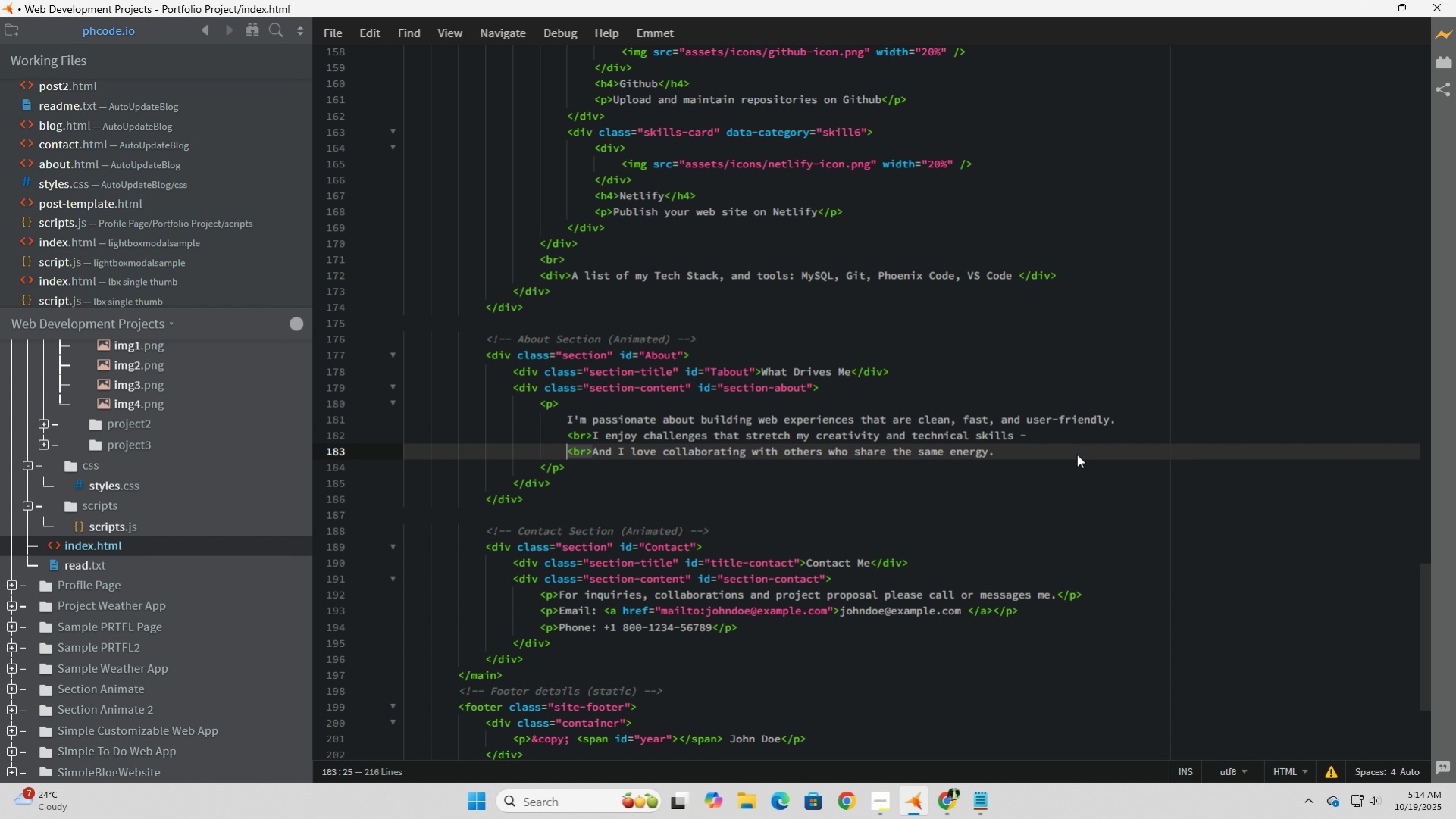 
key(Enter)
 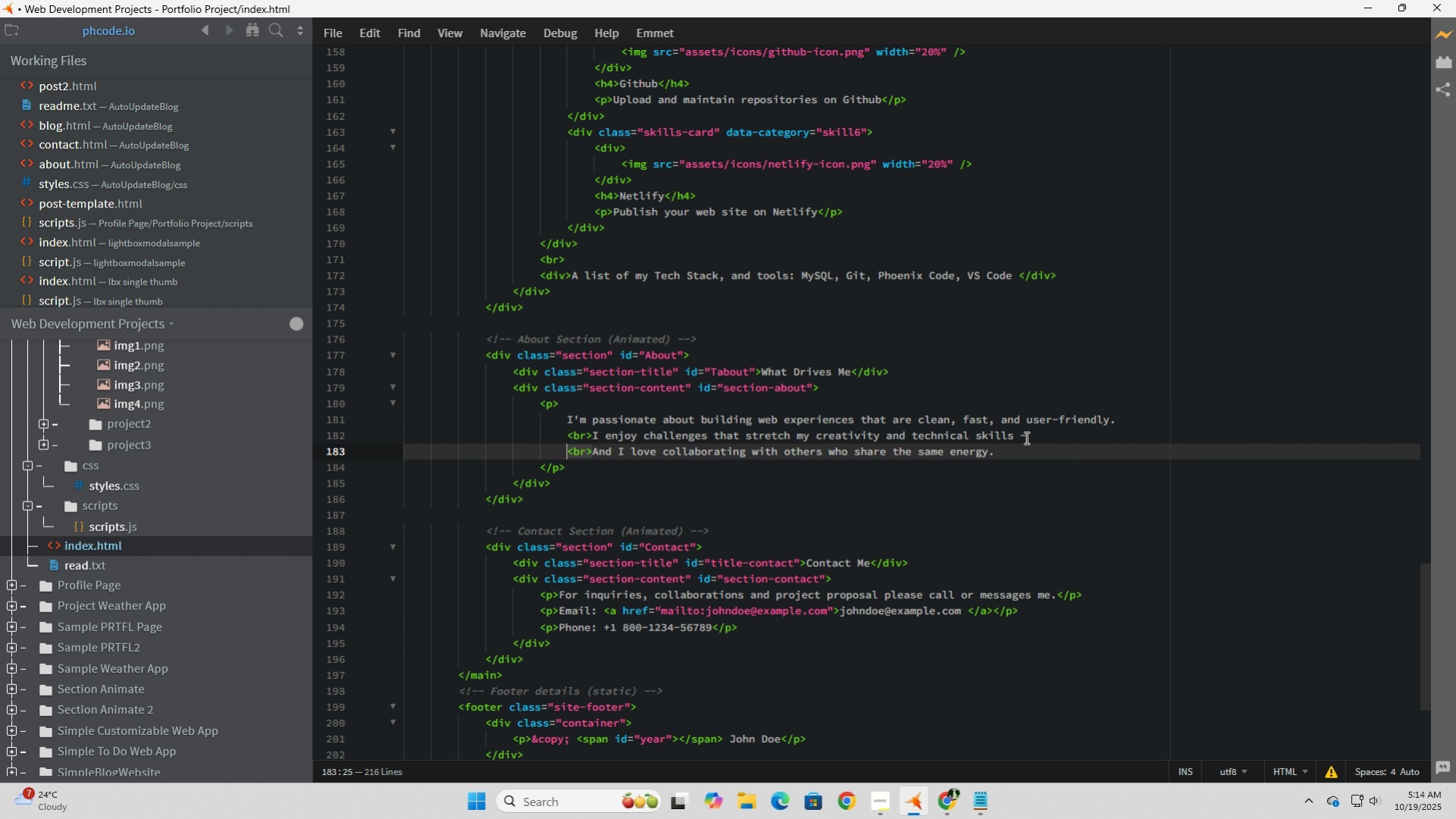 
left_click([1025, 437])
 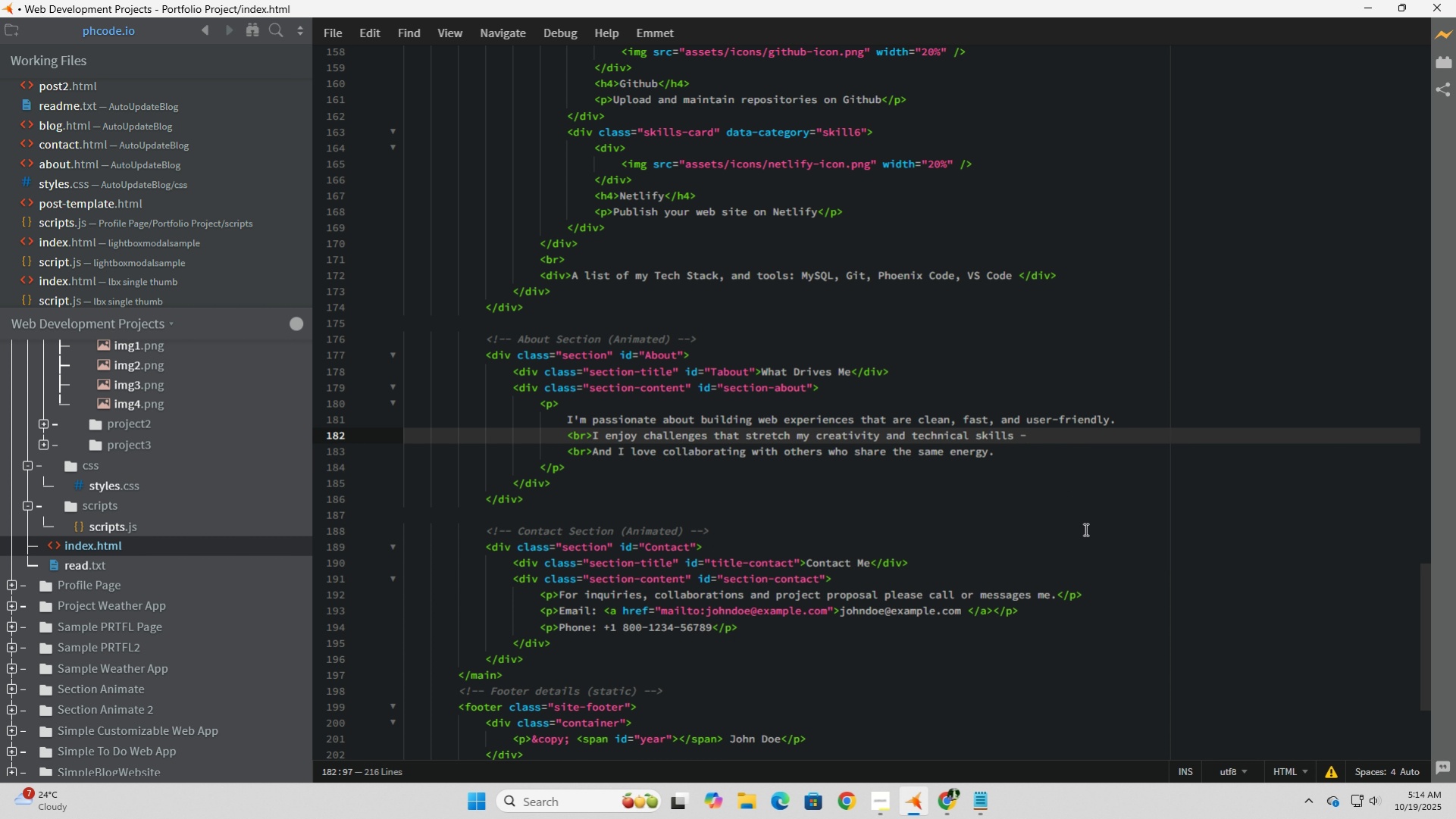 
key(Backspace)
 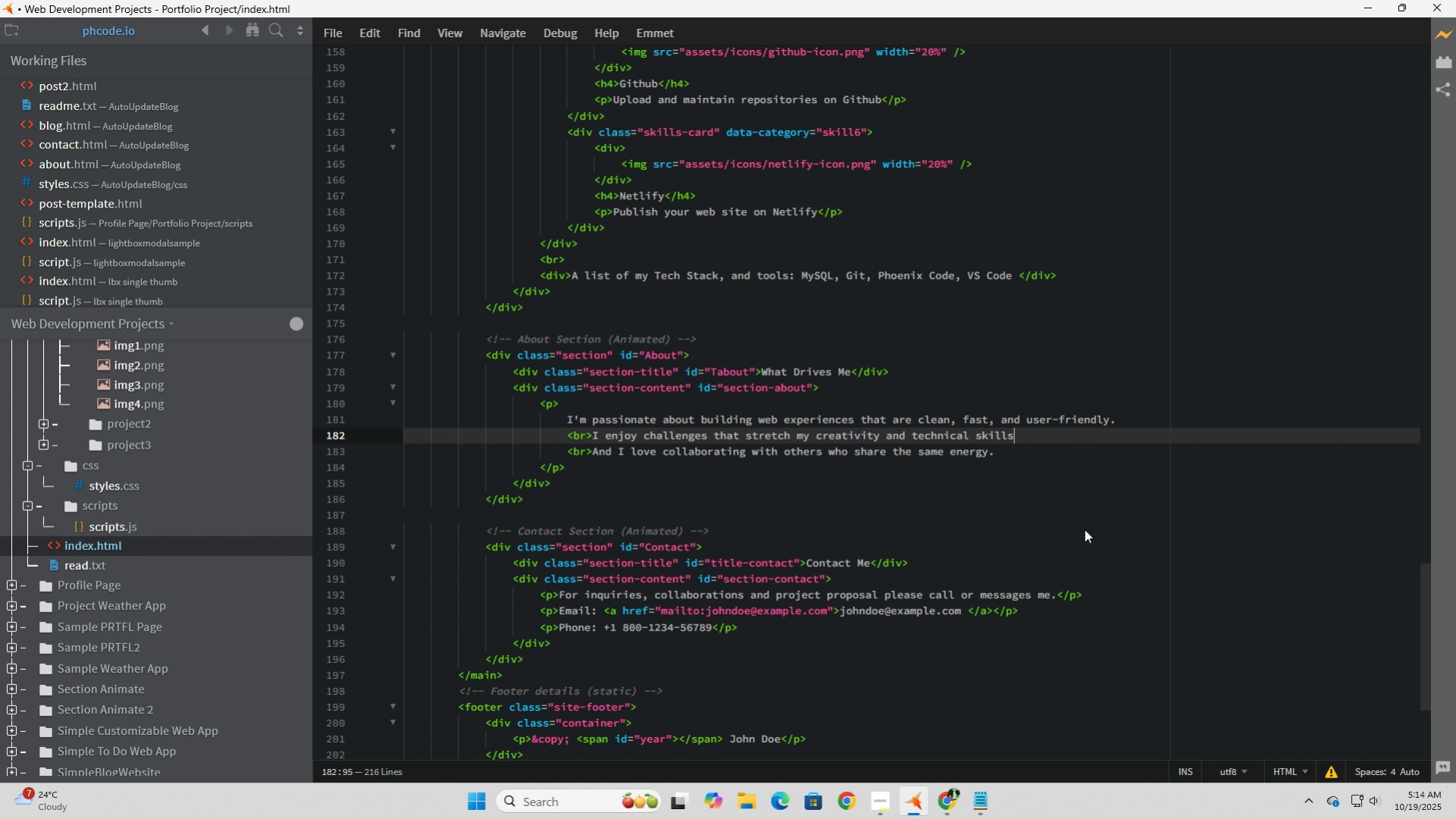 
key(Backspace)
 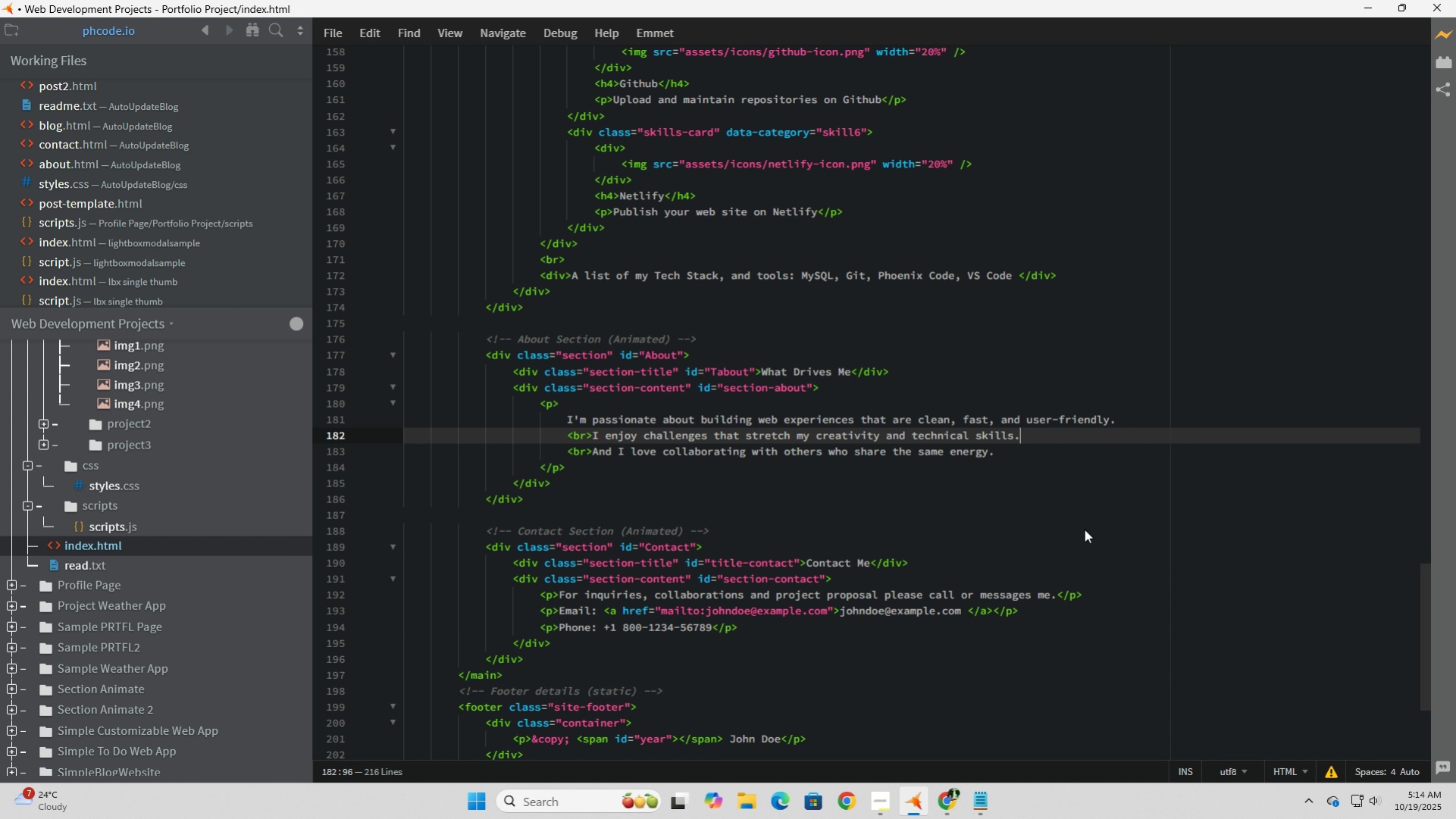 
key(Period)
 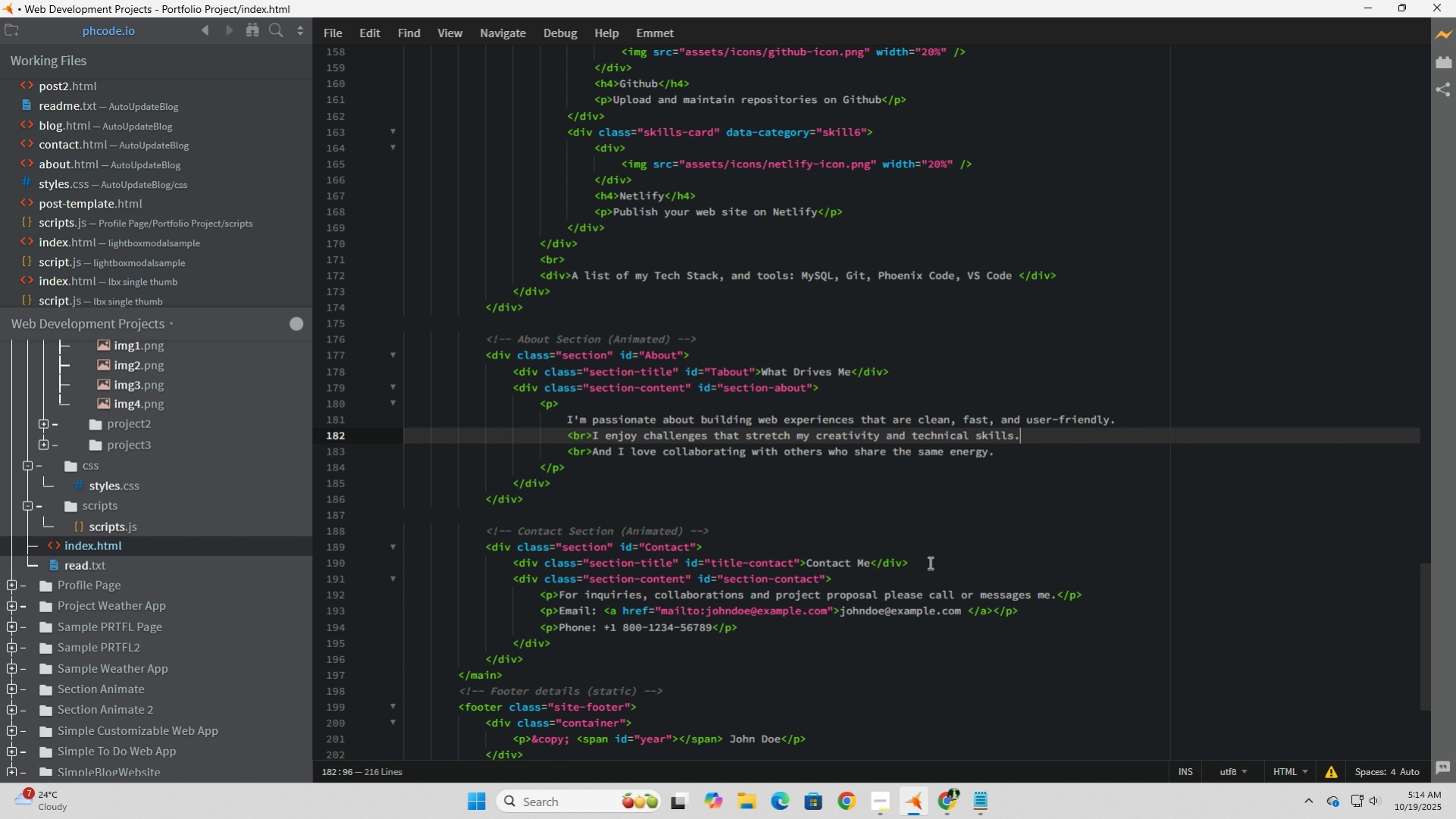 
left_click([870, 516])
 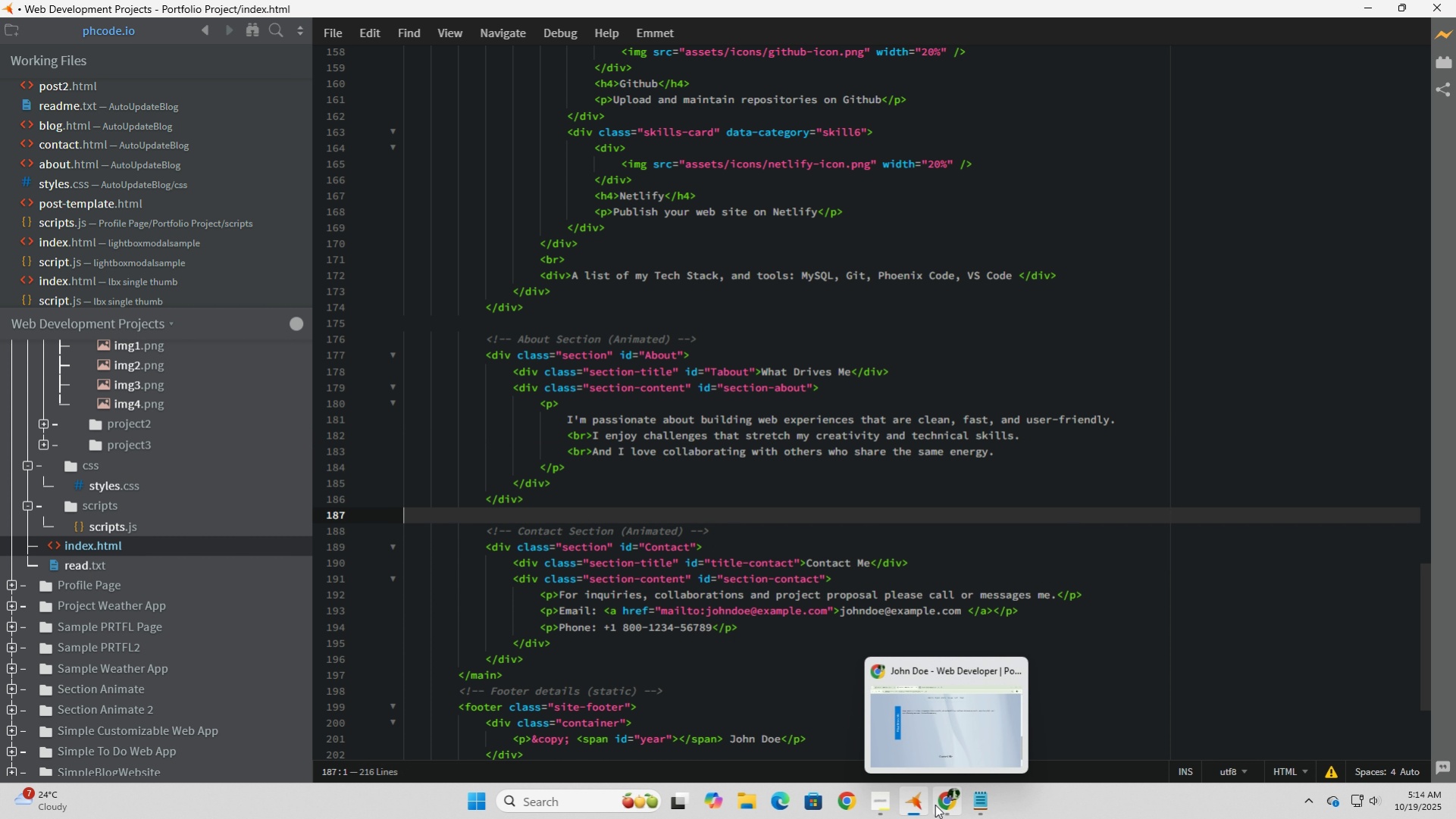 
left_click([944, 808])
 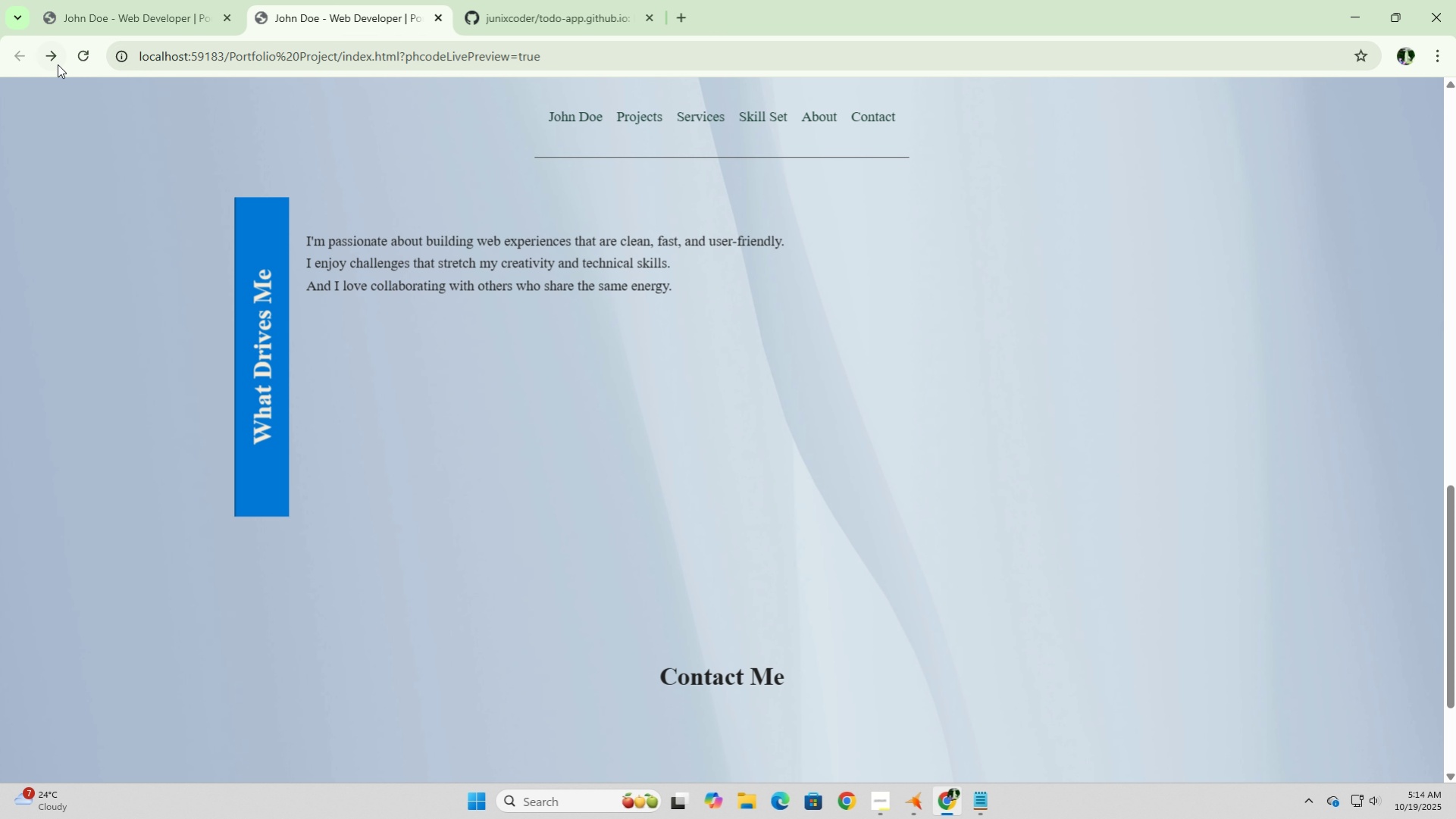 
left_click([89, 58])
 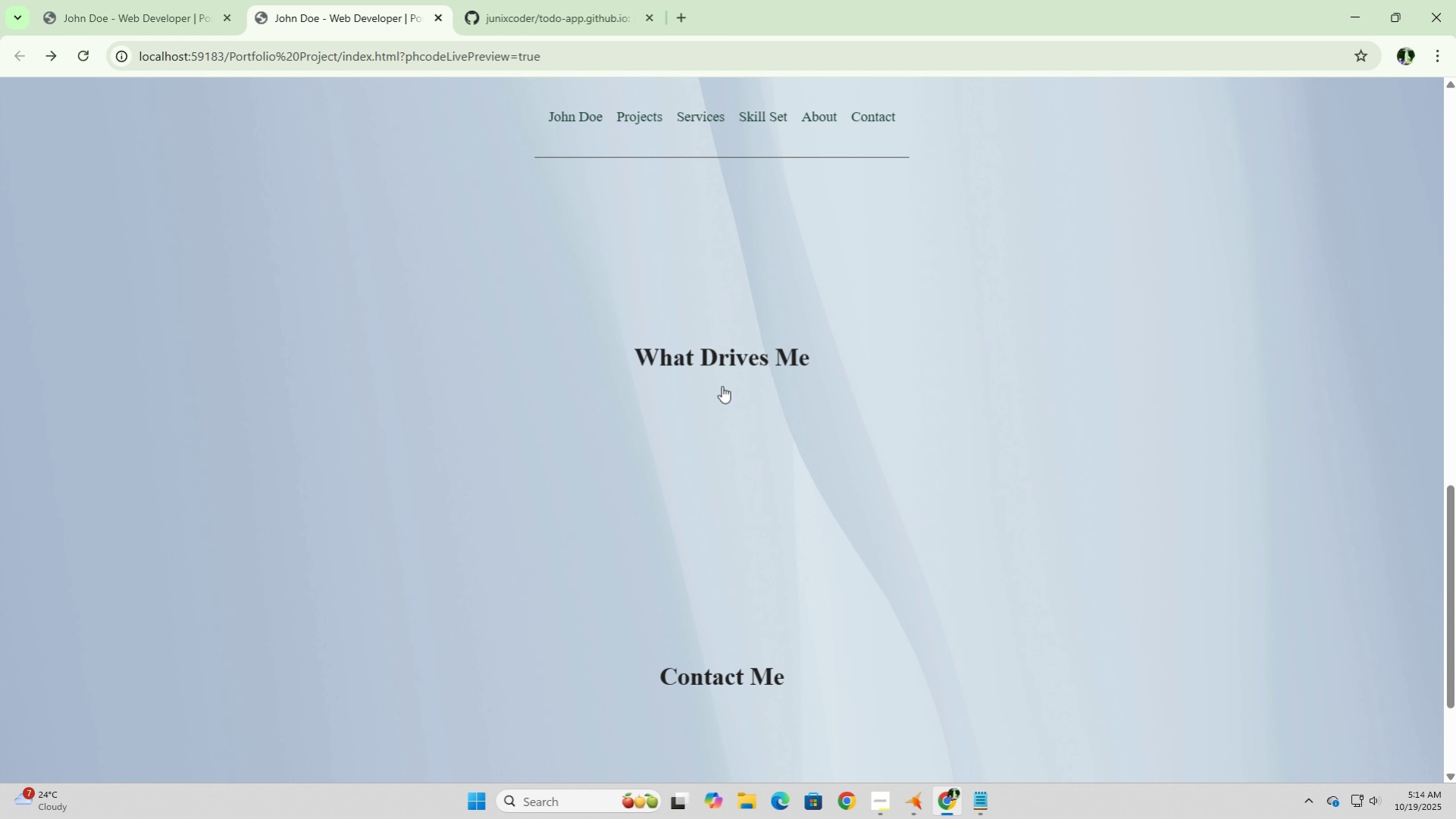 
left_click([722, 385])
 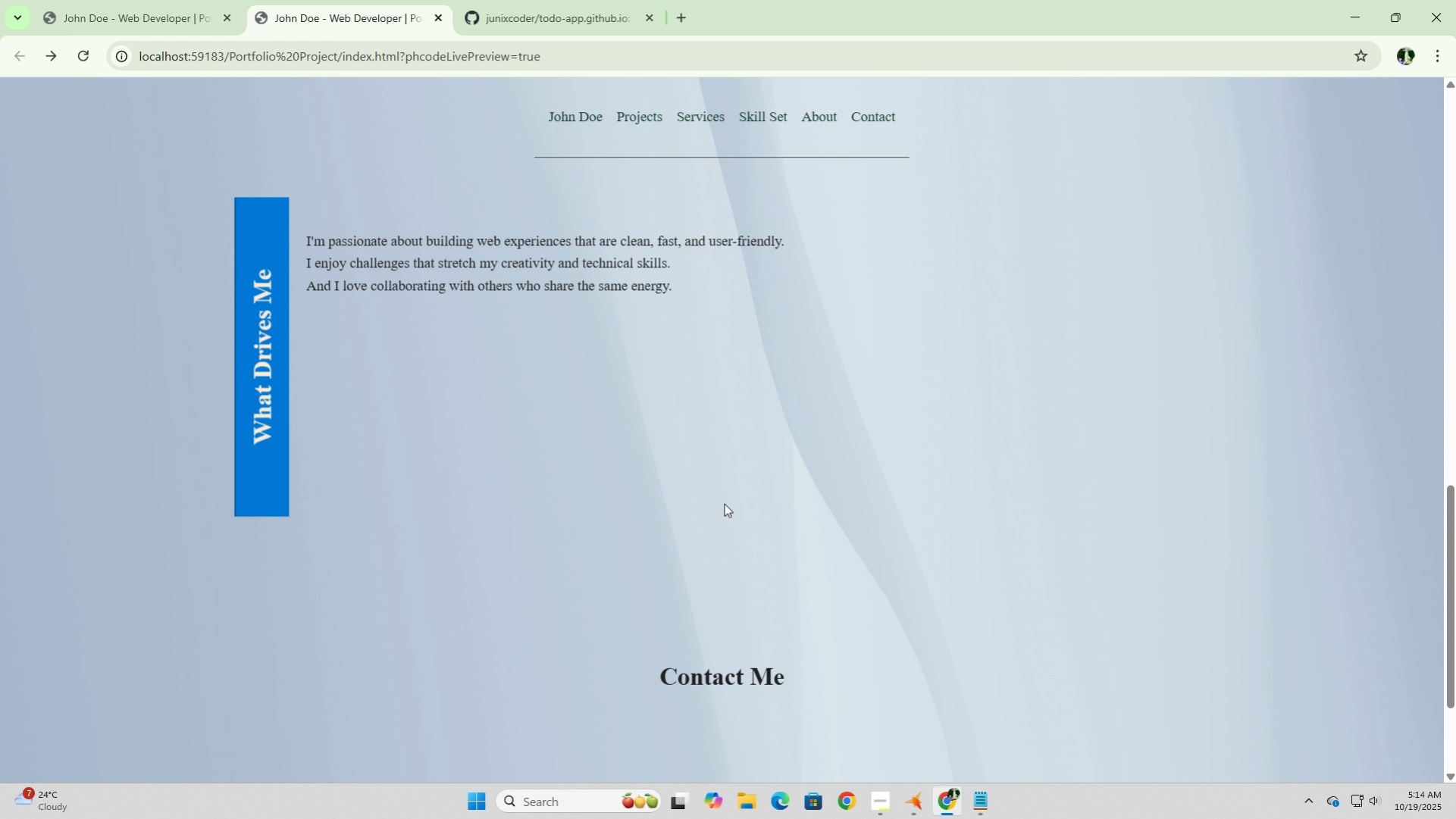 
scroll: coordinate [729, 526], scroll_direction: up, amount: 6.0
 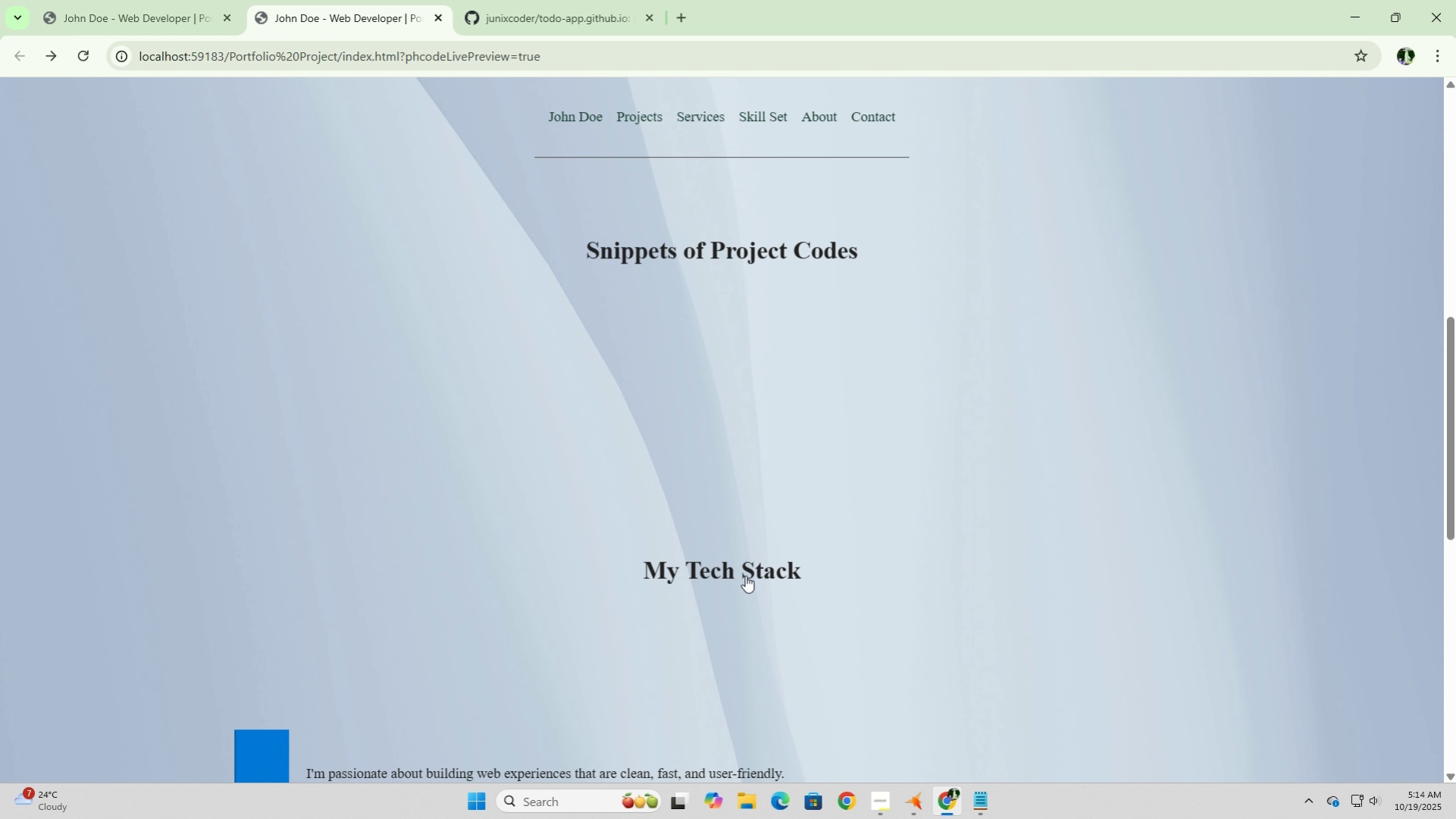 
left_click([745, 575])
 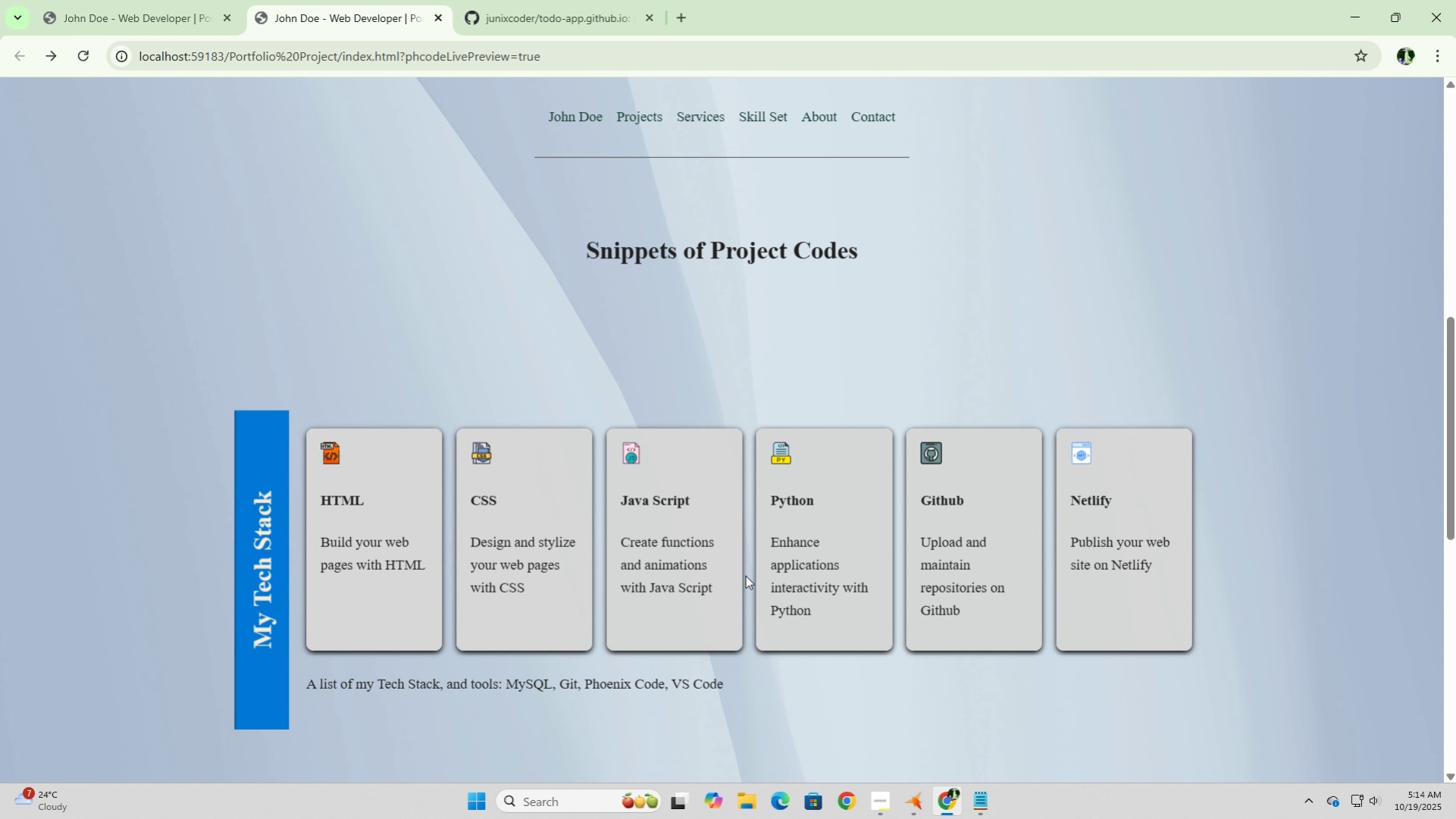 
scroll: coordinate [745, 575], scroll_direction: down, amount: 3.0
 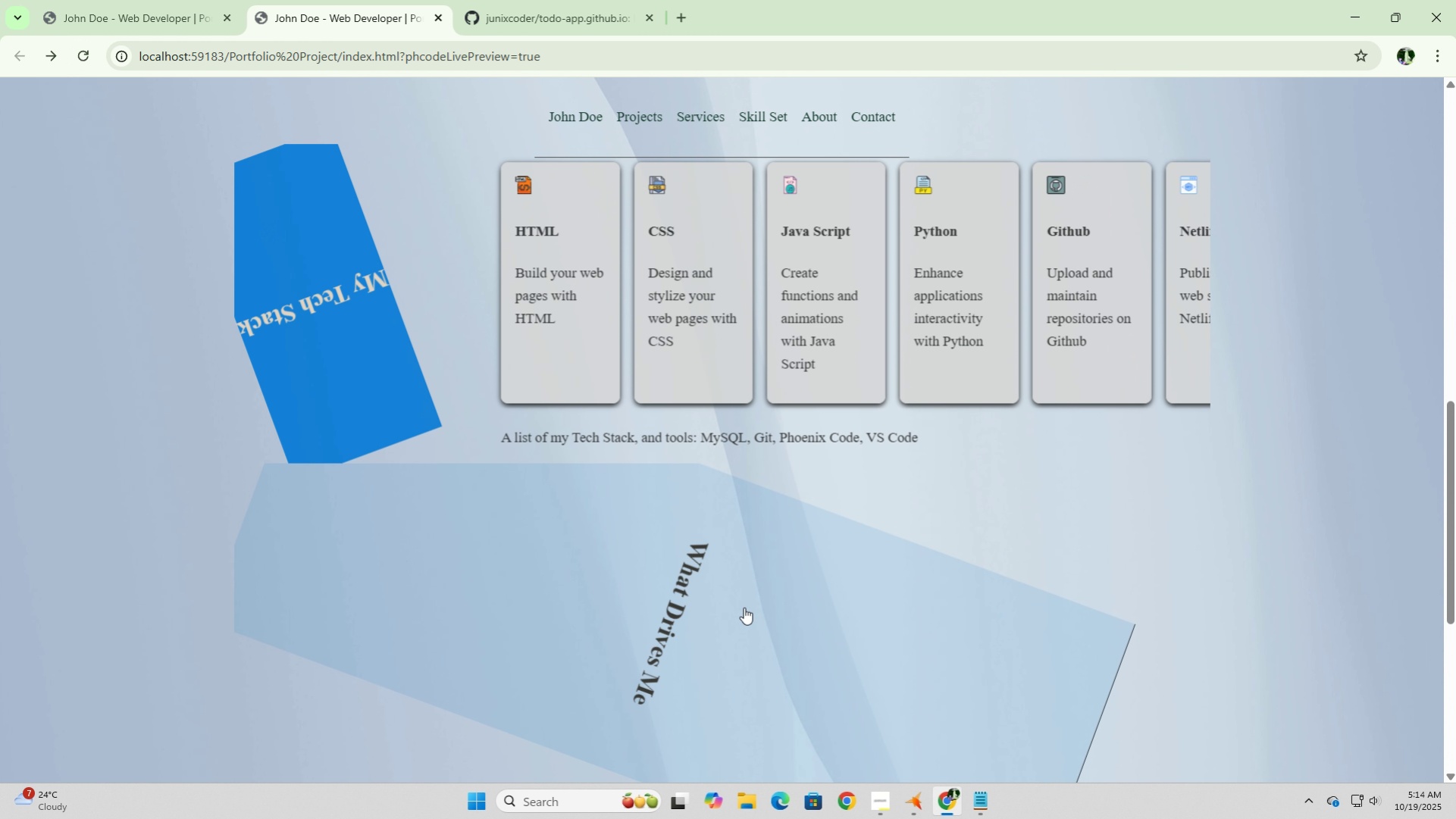 
left_click([744, 607])
 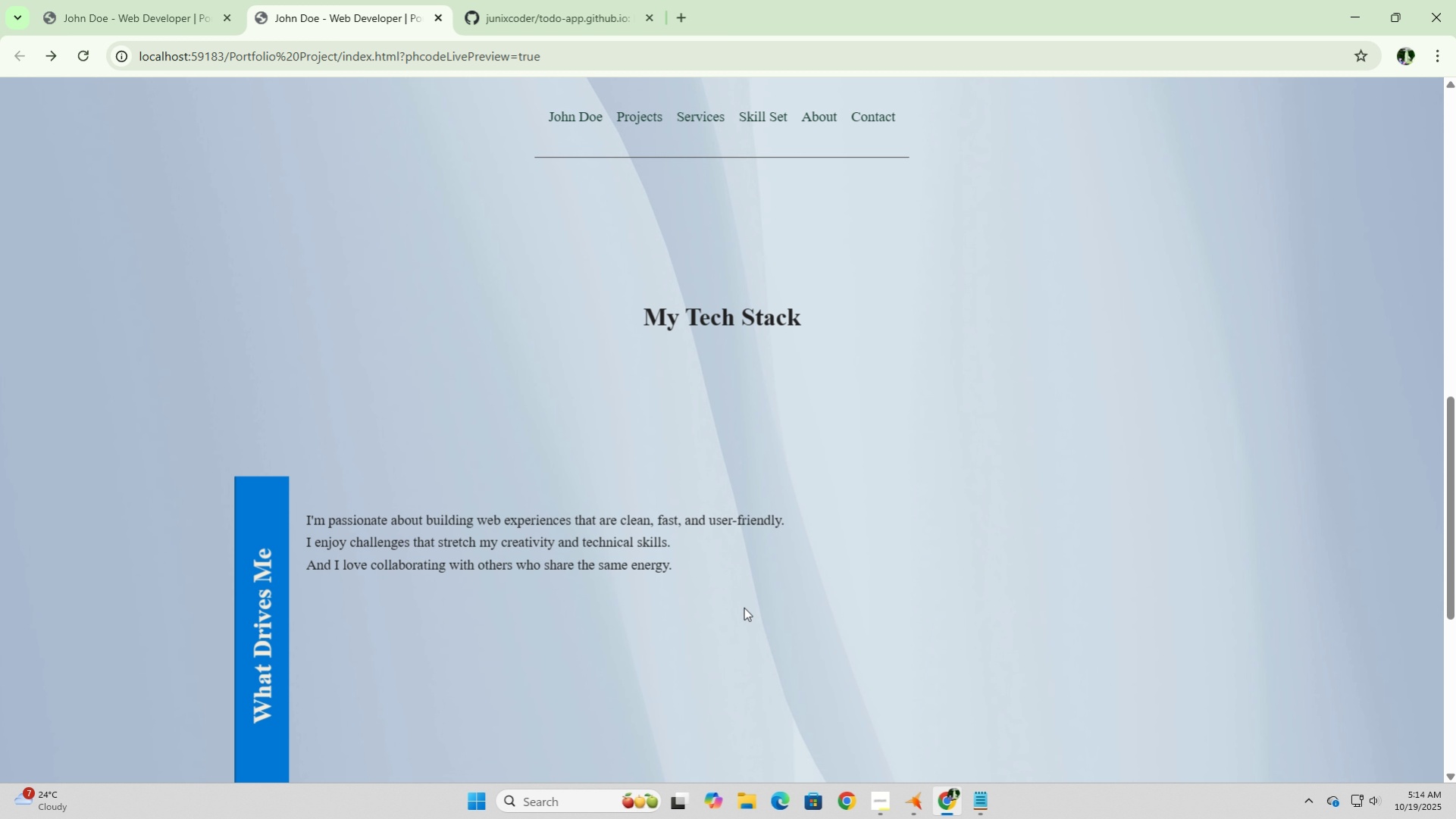 
scroll: coordinate [744, 603], scroll_direction: up, amount: 13.0
 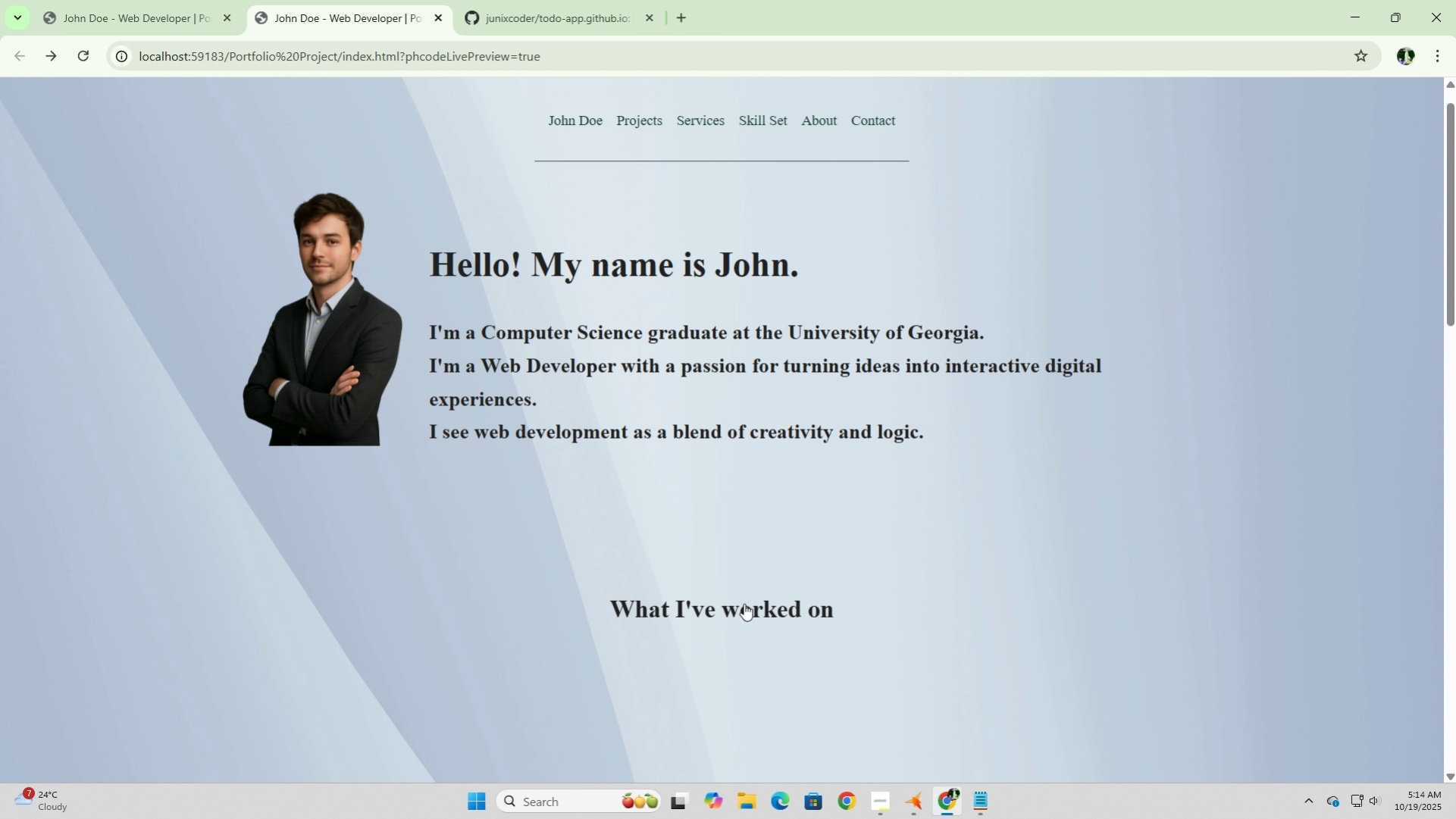 
scroll: coordinate [744, 602], scroll_direction: down, amount: 14.0
 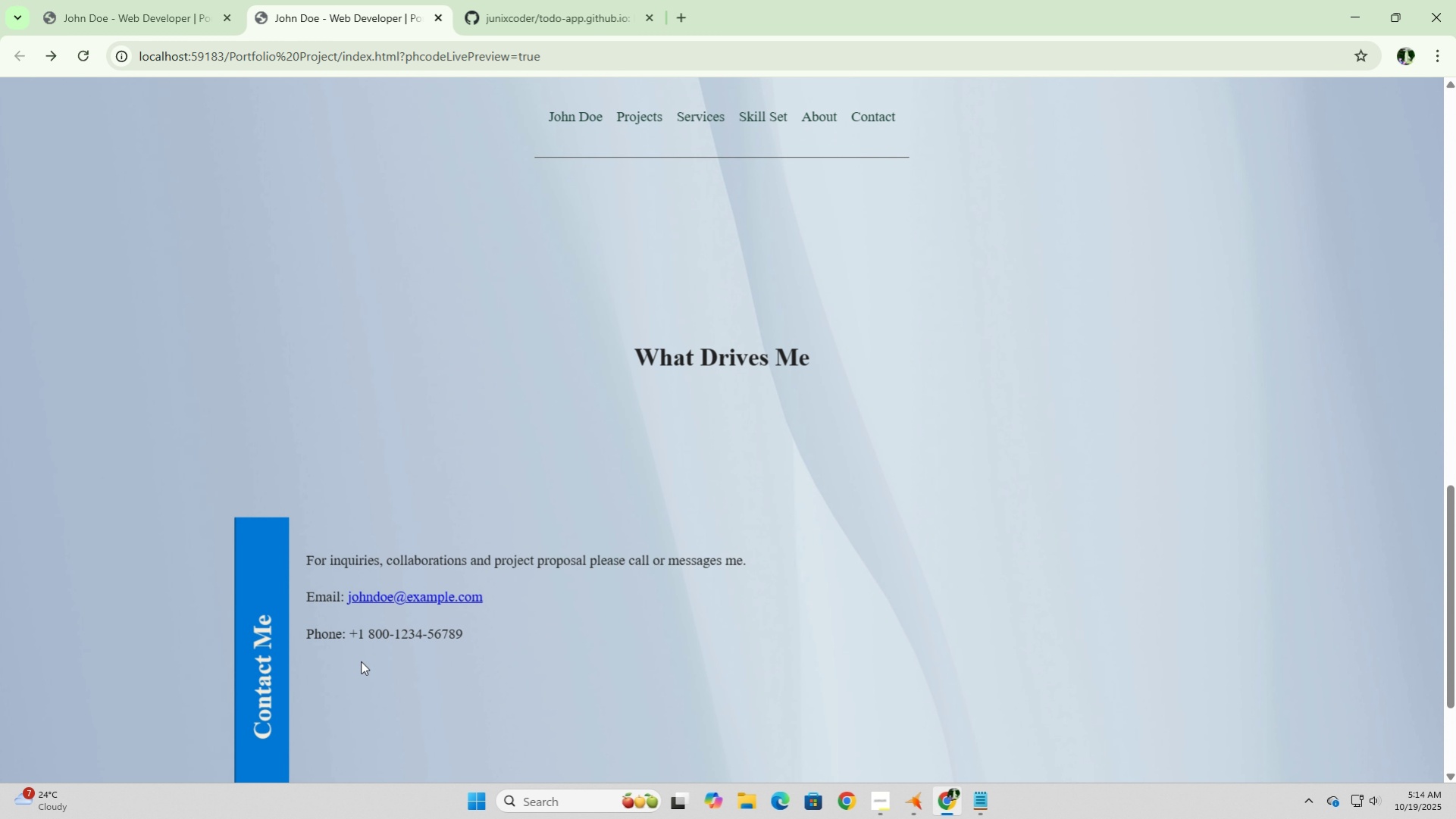 
left_click([260, 627])
 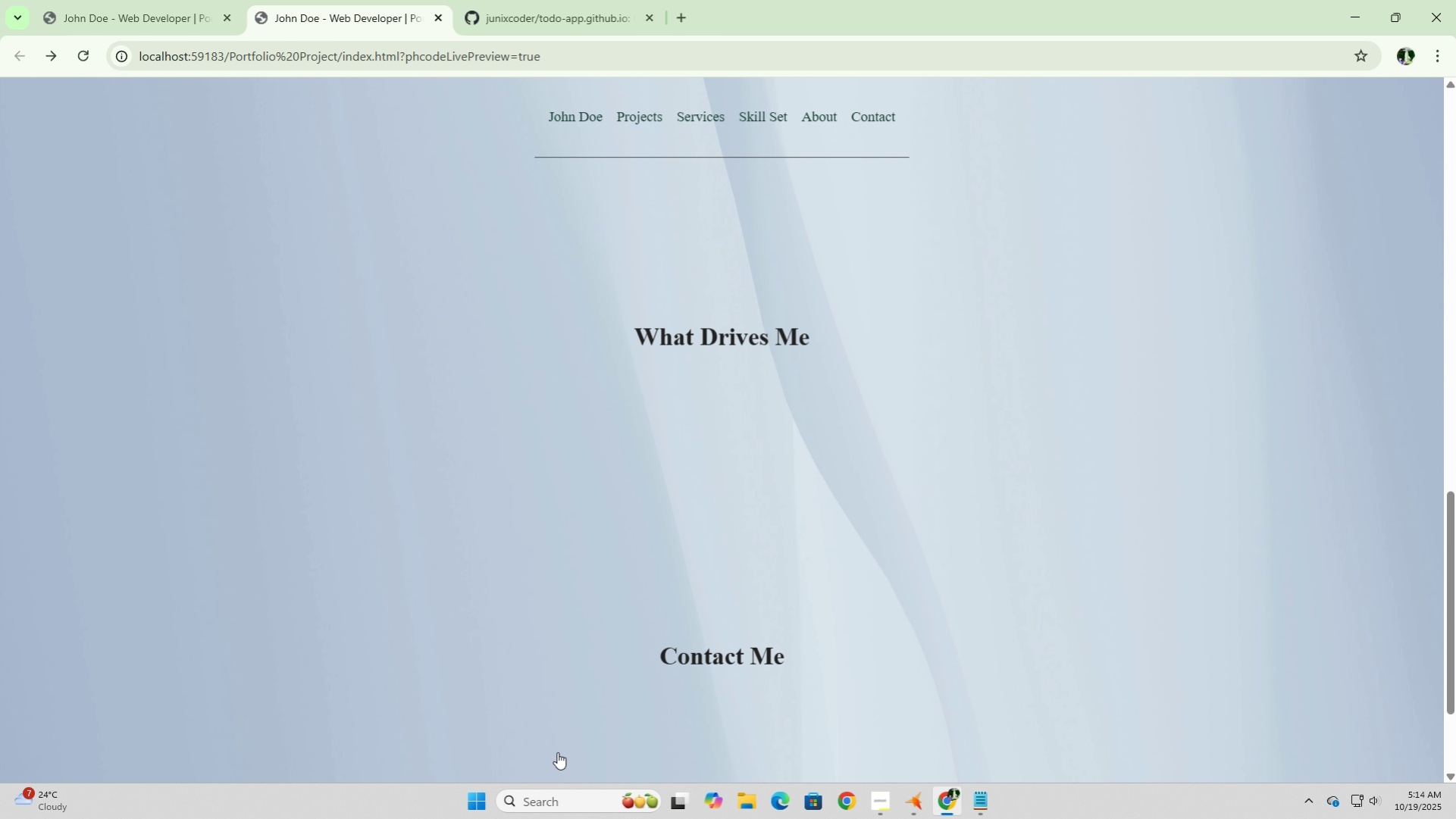 
scroll: coordinate [557, 752], scroll_direction: down, amount: 1.0
 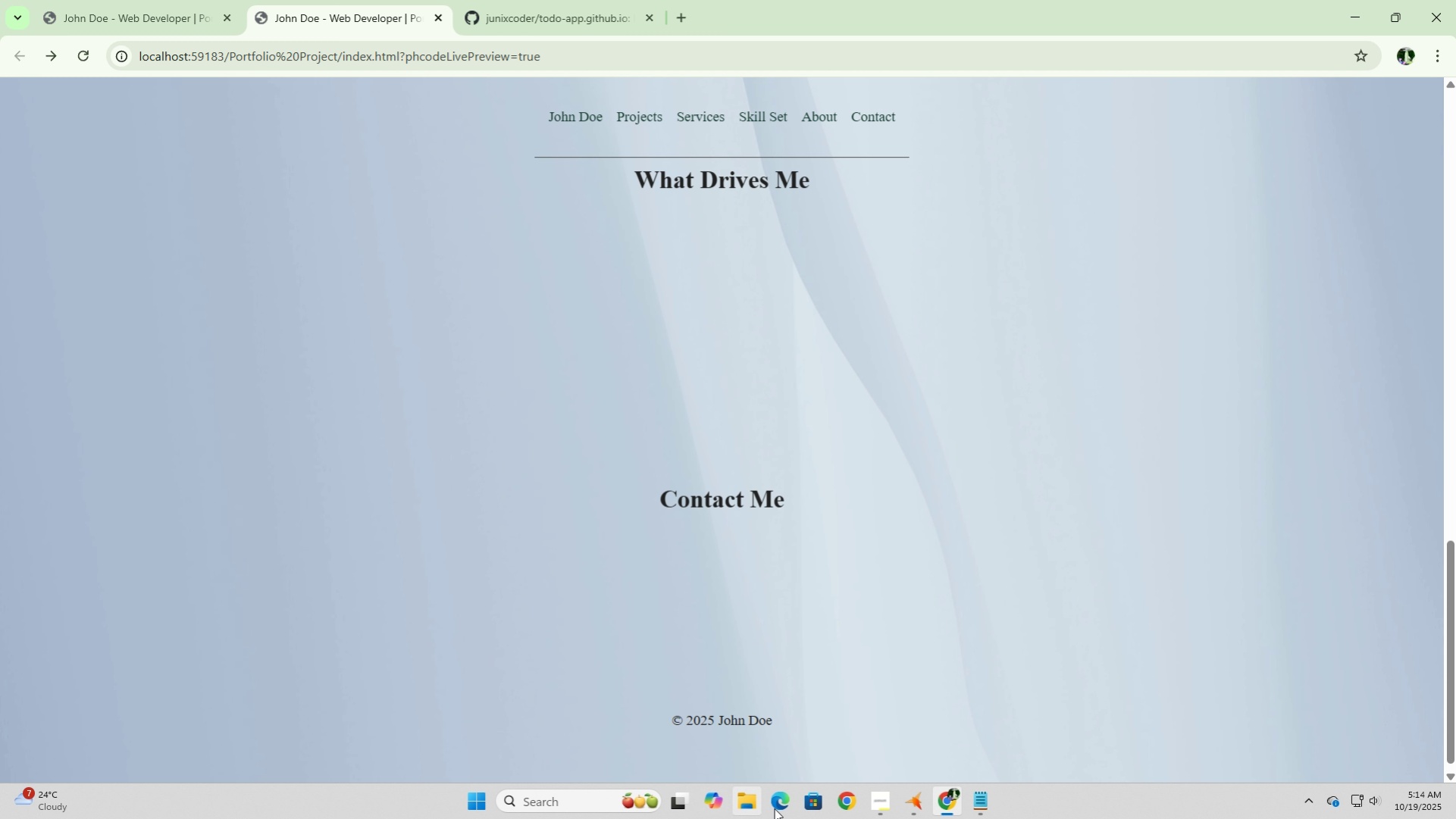 
left_click([914, 802])
 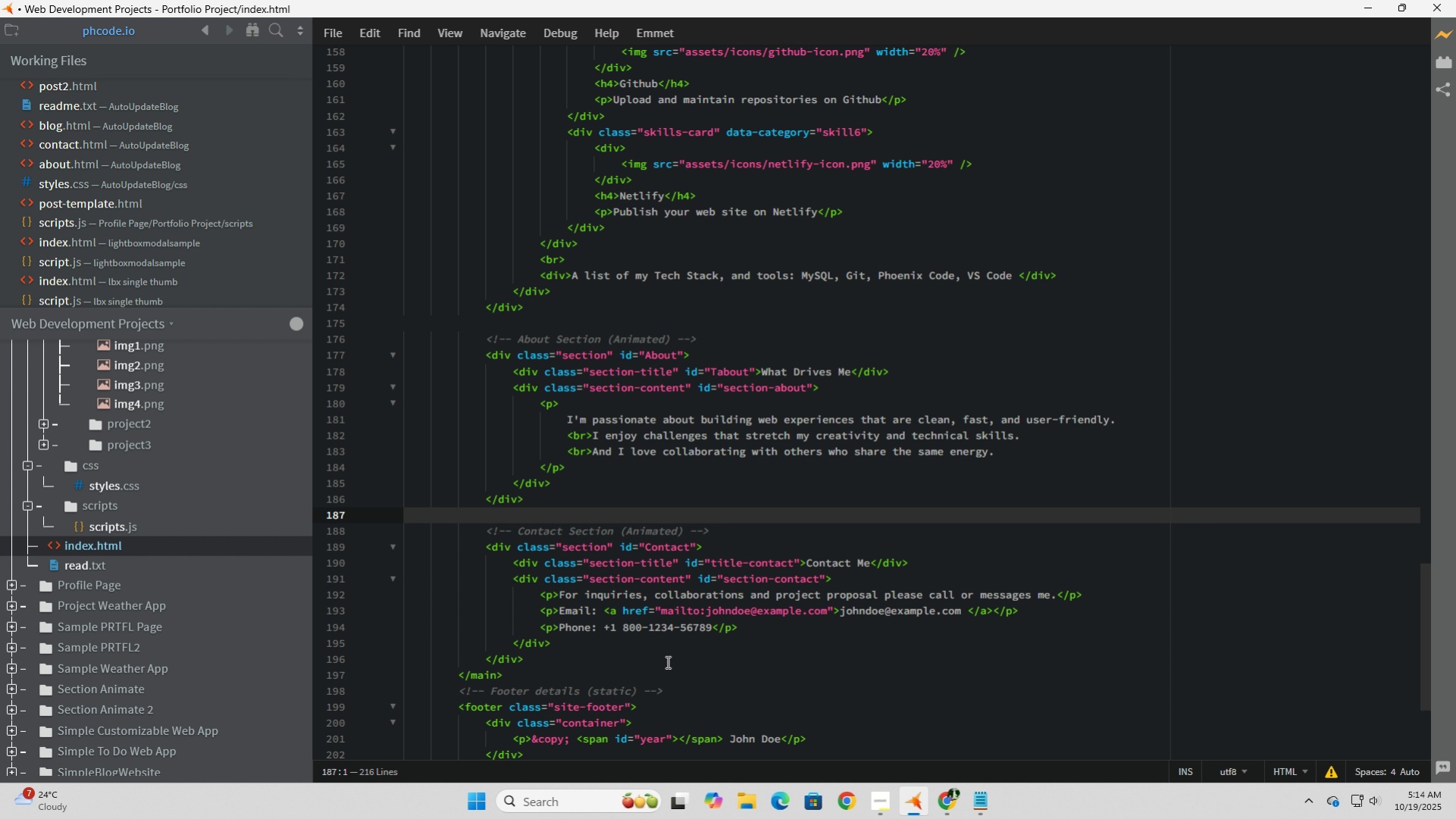 
scroll: coordinate [666, 661], scroll_direction: down, amount: 2.0
 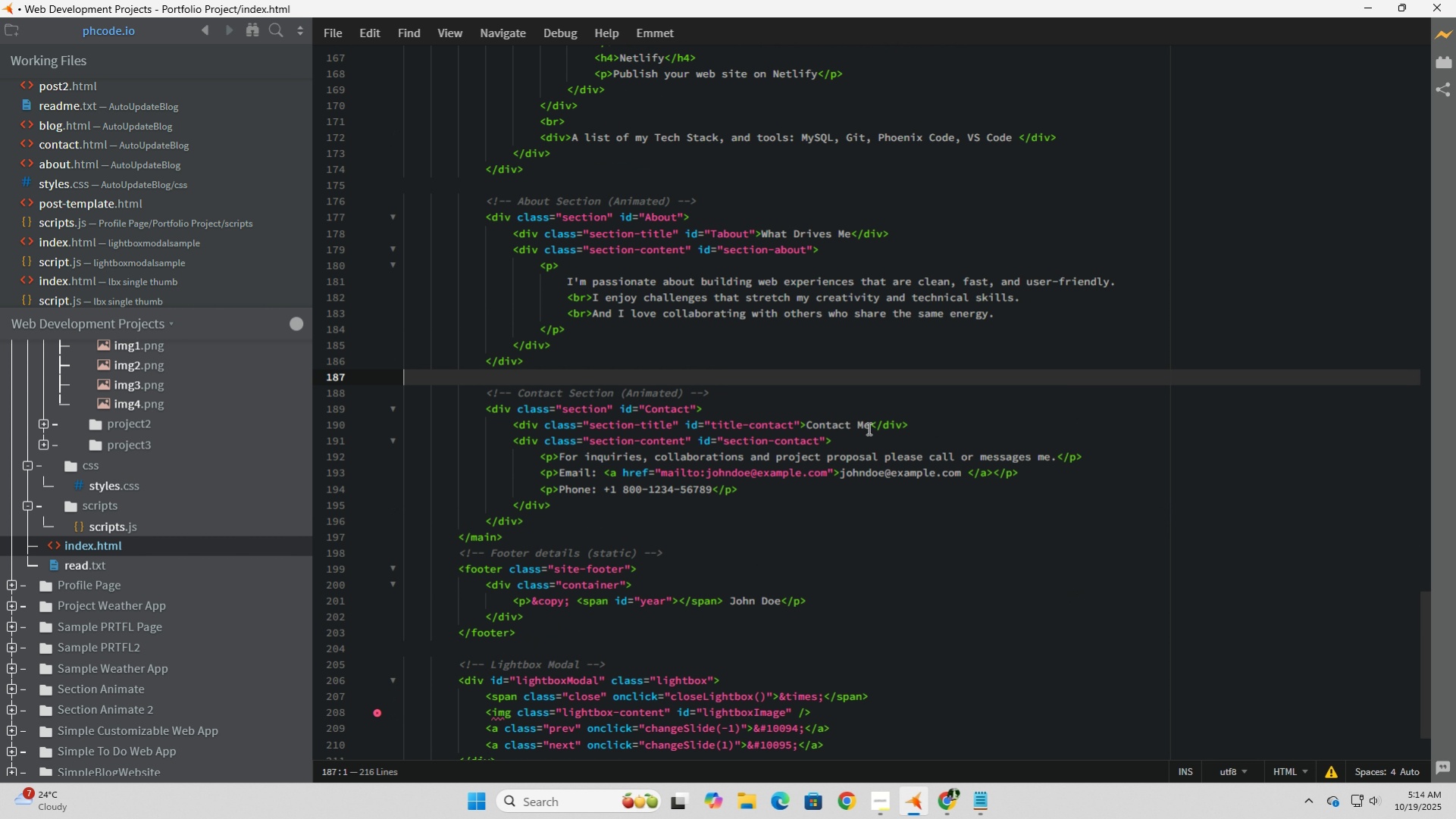 
left_click_drag(start_coordinate=[871, 427], to_coordinate=[806, 424])
 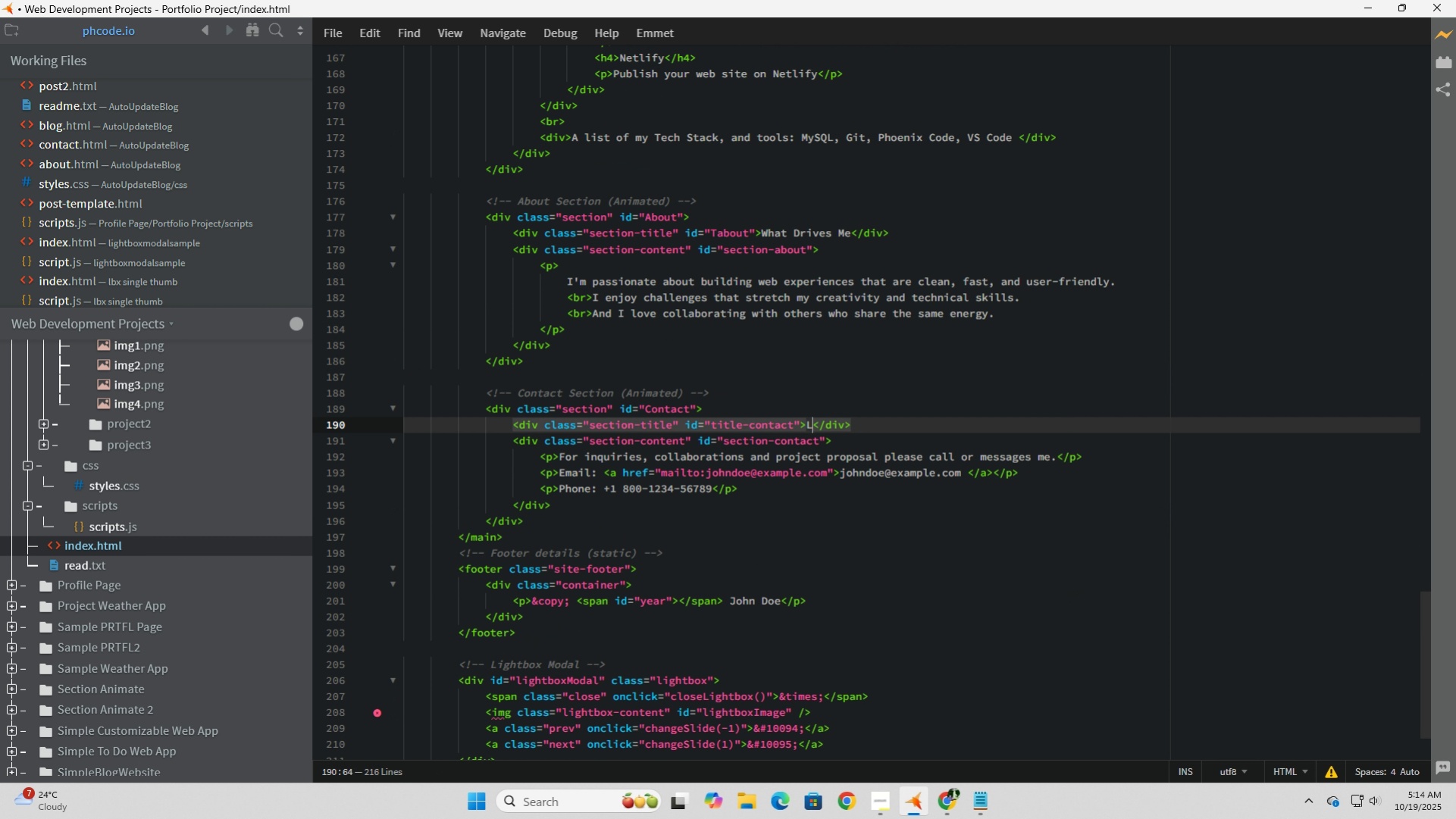 
type(Let's Cponn)
key(Backspace)
key(Backspace)
key(Backspace)
type(nnect)
 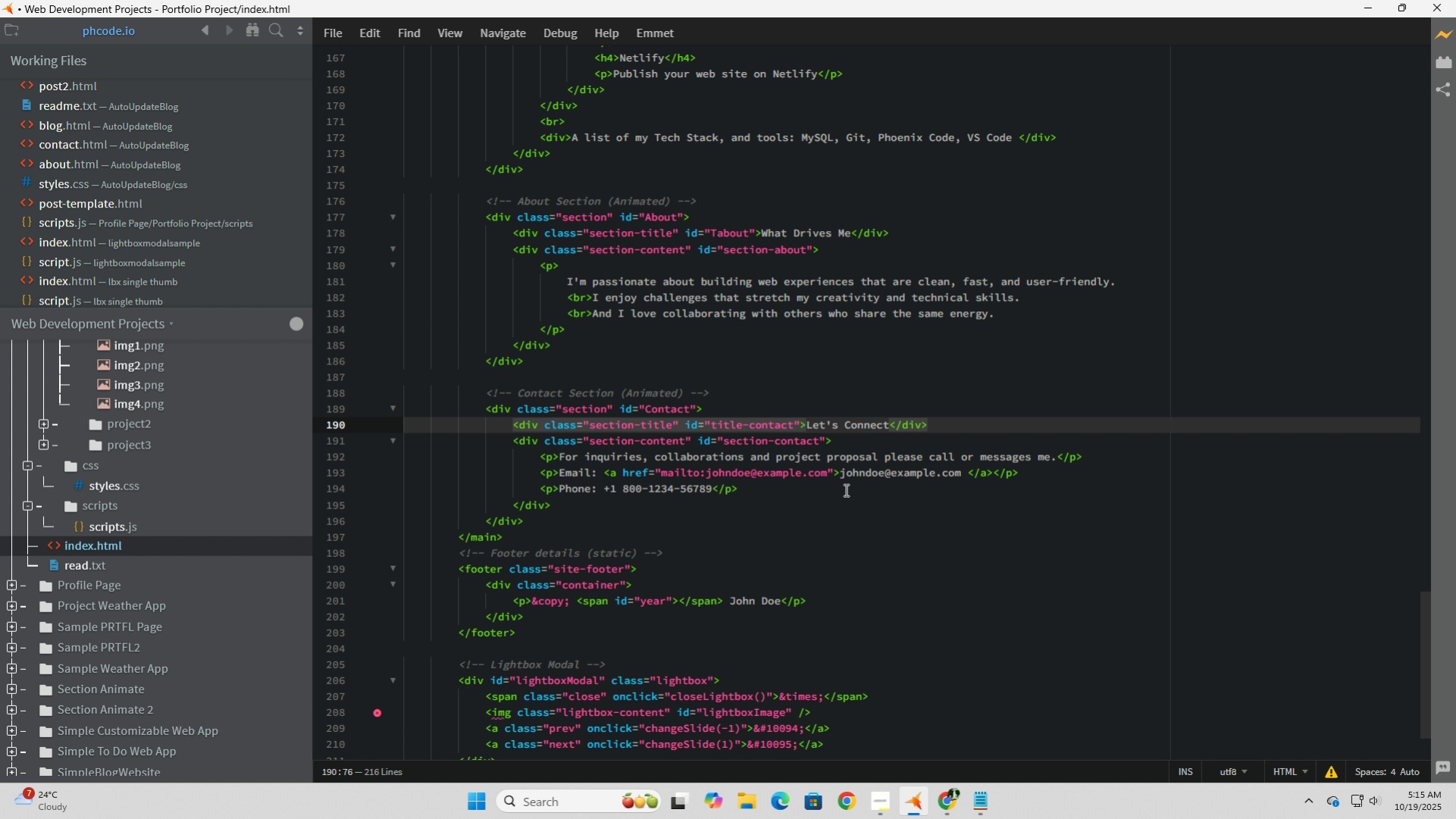 
wait(25.89)
 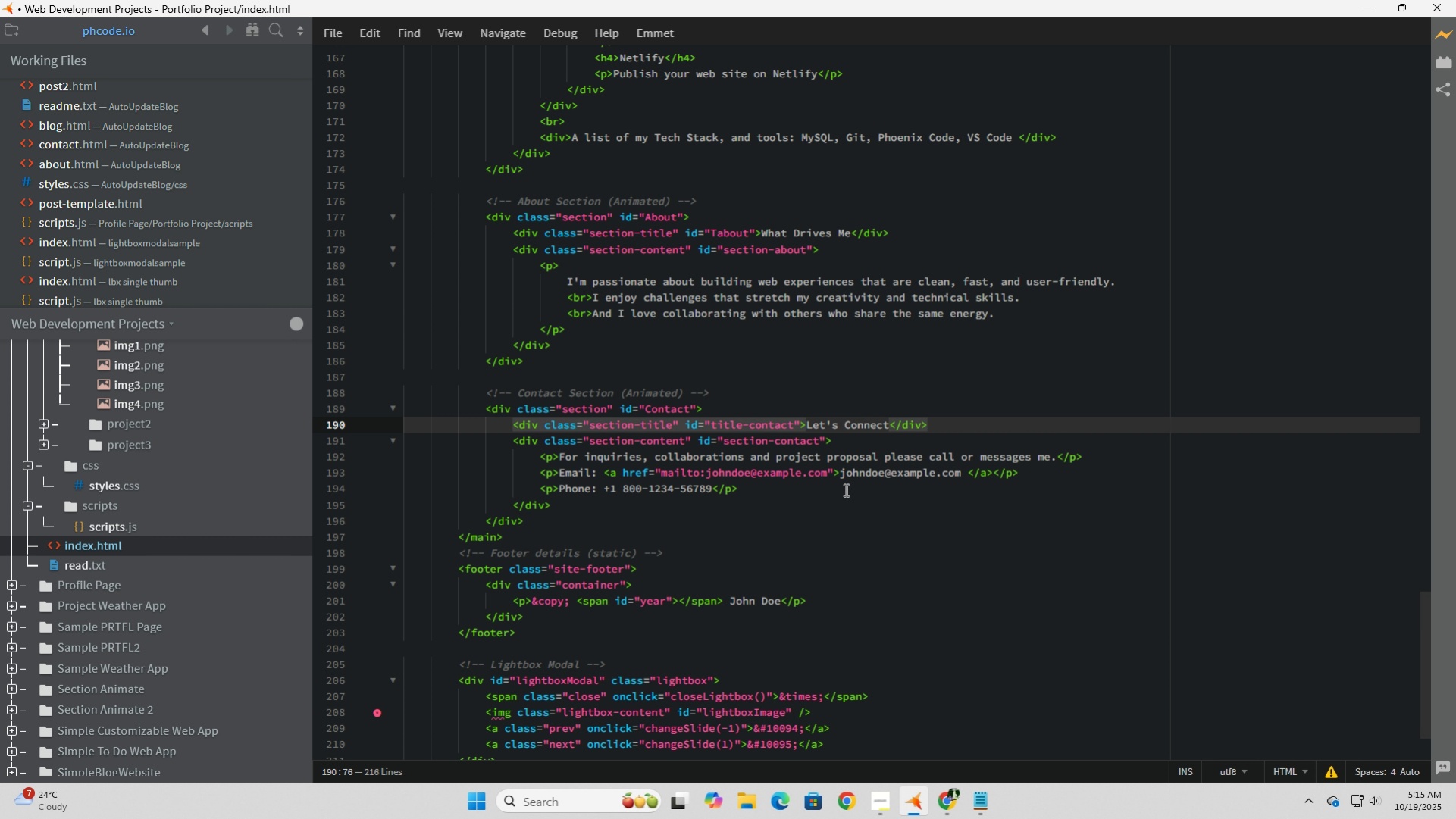 
left_click_drag(start_coordinate=[1057, 457], to_coordinate=[561, 451])
 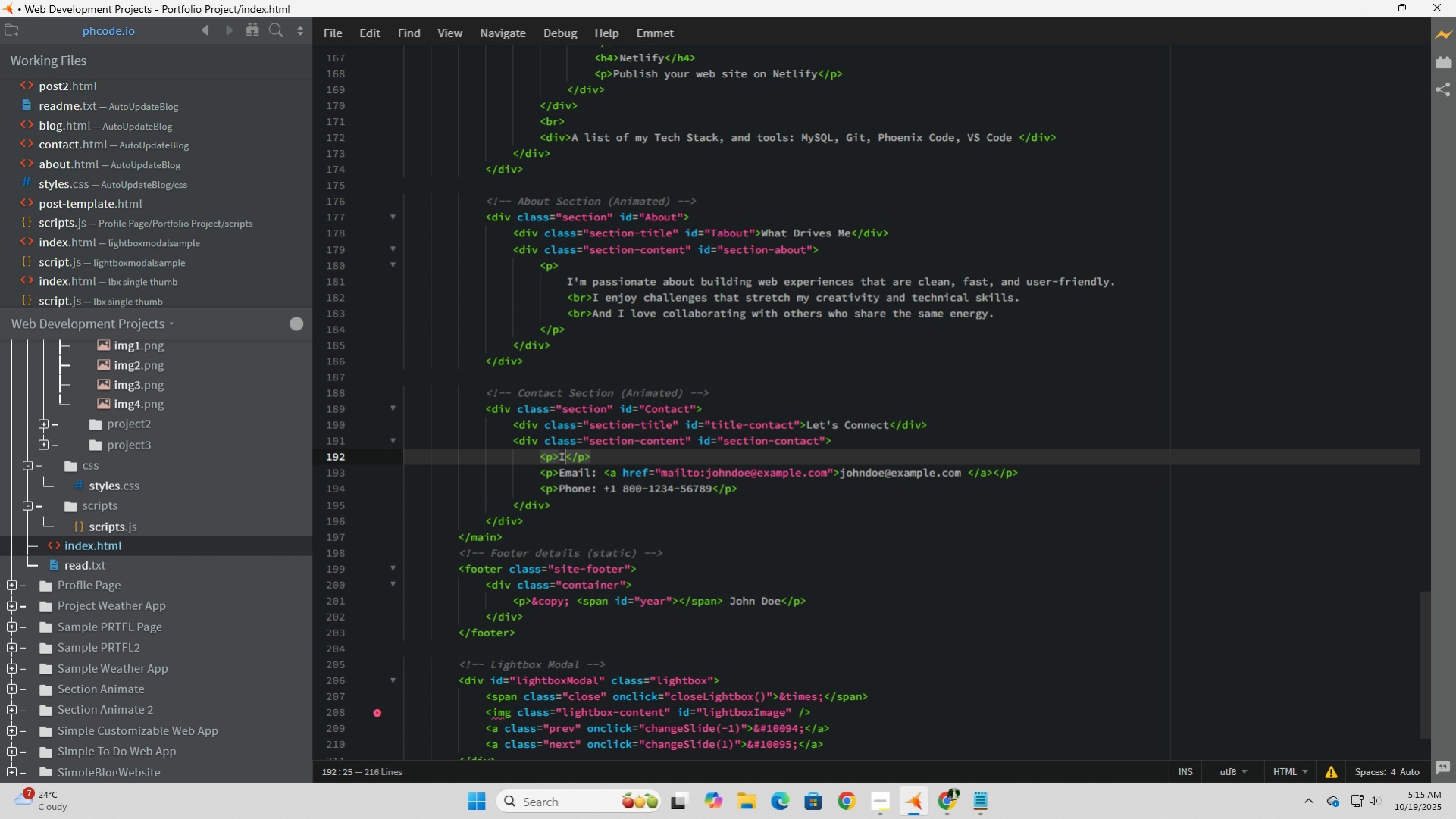 
wait(8.58)
 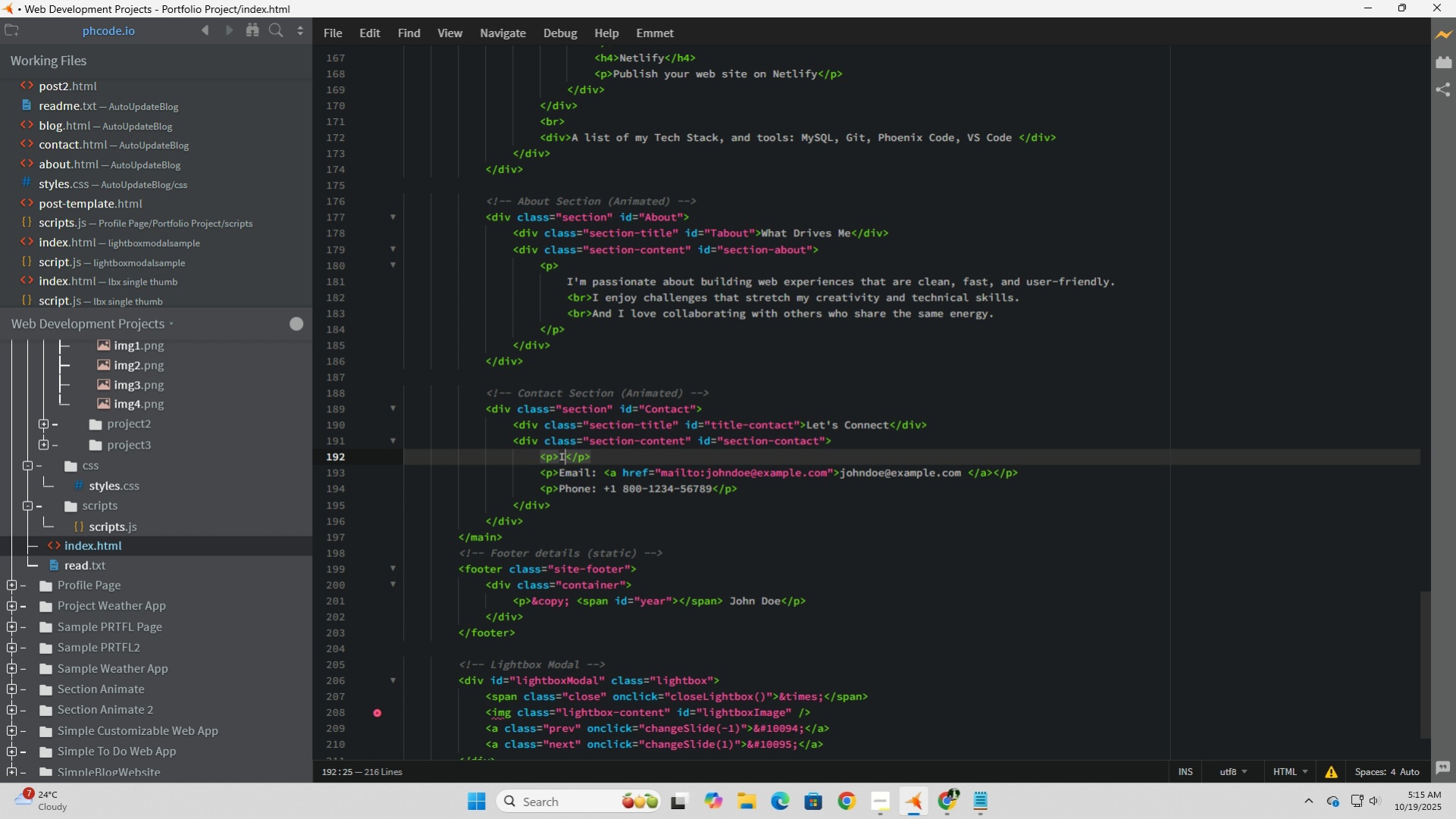 
type(I'm always o)
key(Backspace)
type(open to new opportunities)
 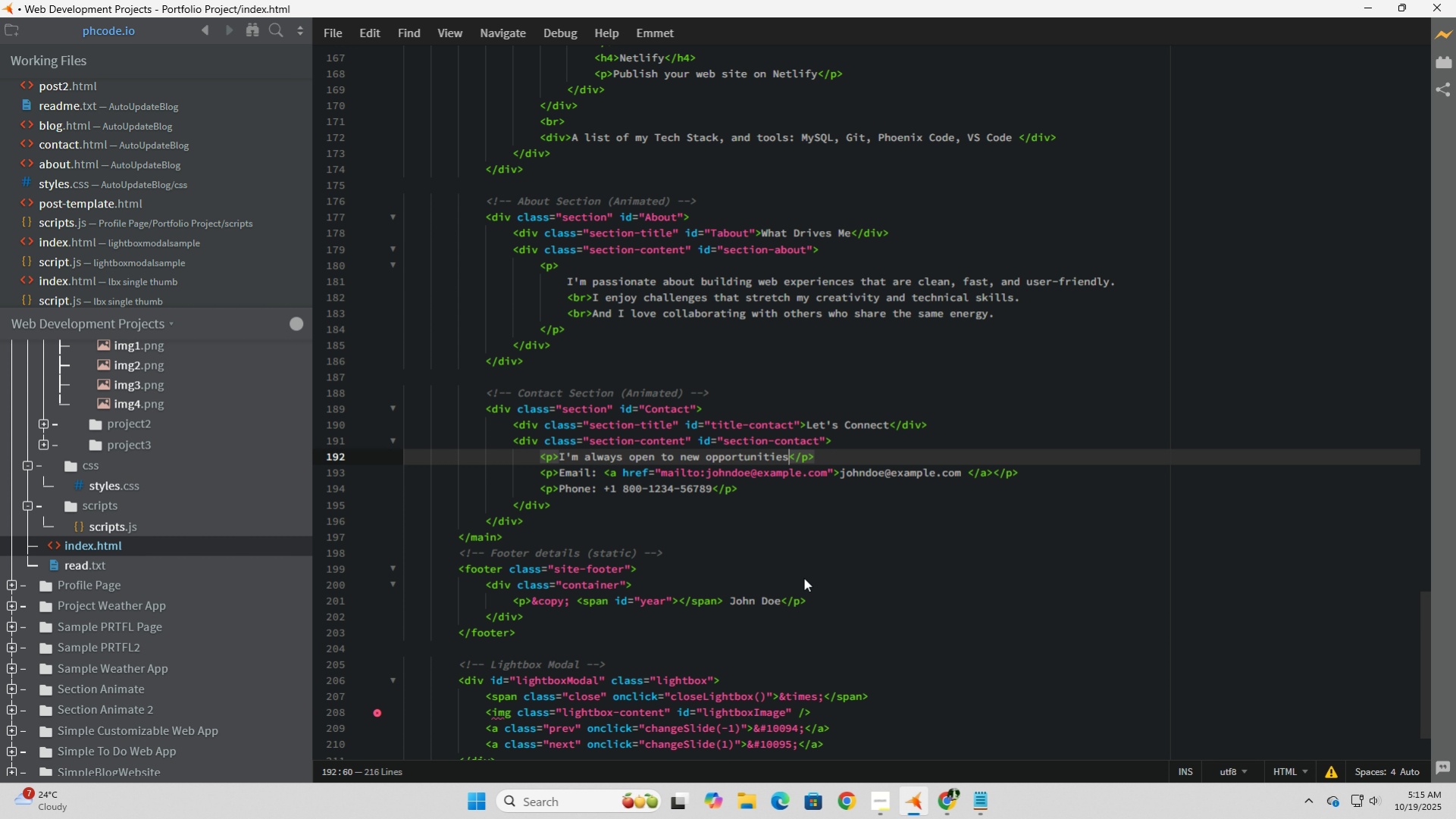 
type(, collaborations, or just chatting about web dv)
key(Backspace)
type(evelp[)
key(Backspace)
key(Backspace)
key(Backspace)
type(lopment and creative ides. )
key(Backspace)
 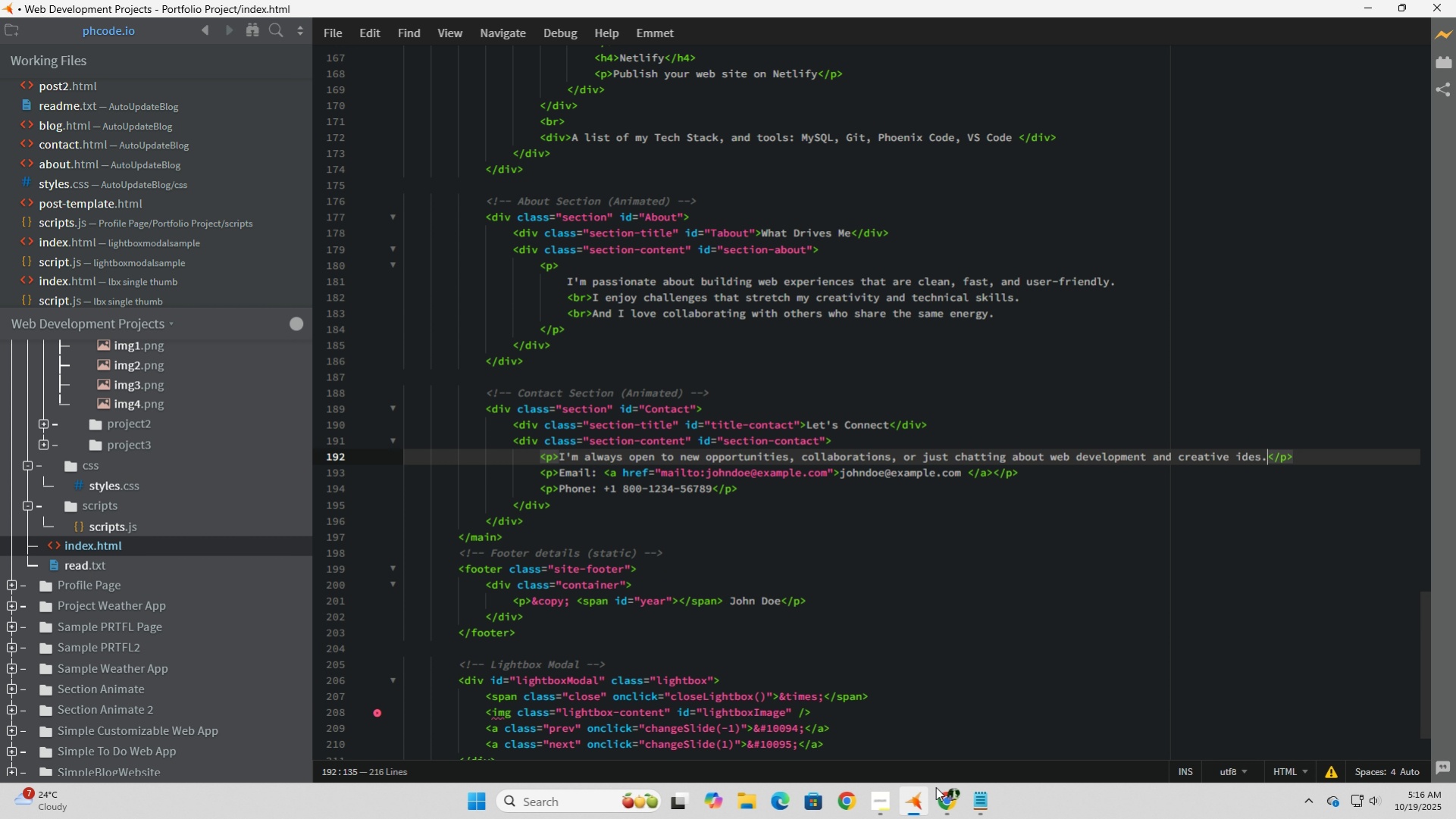 
left_click([953, 814])
 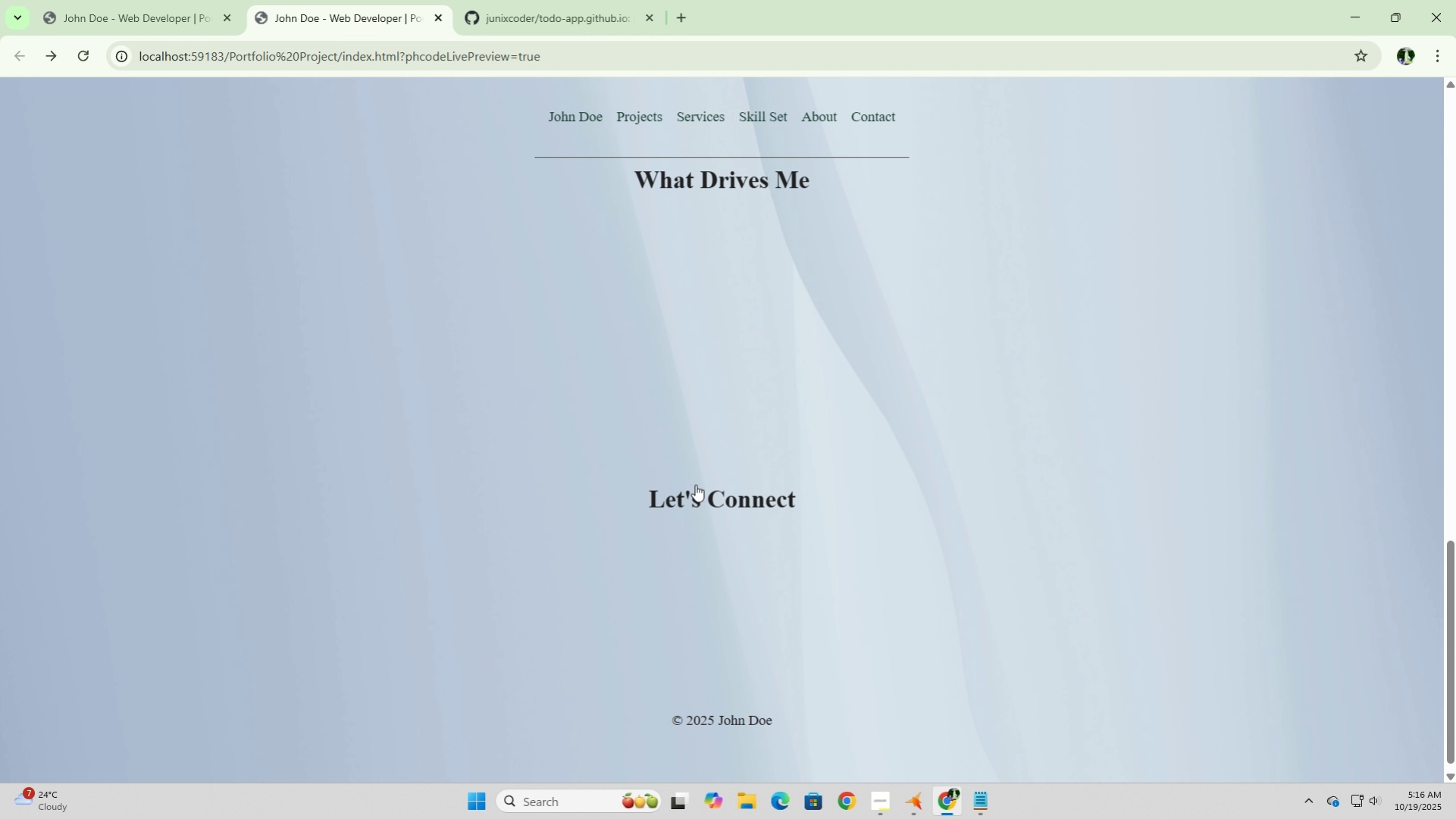 
left_click([697, 484])
 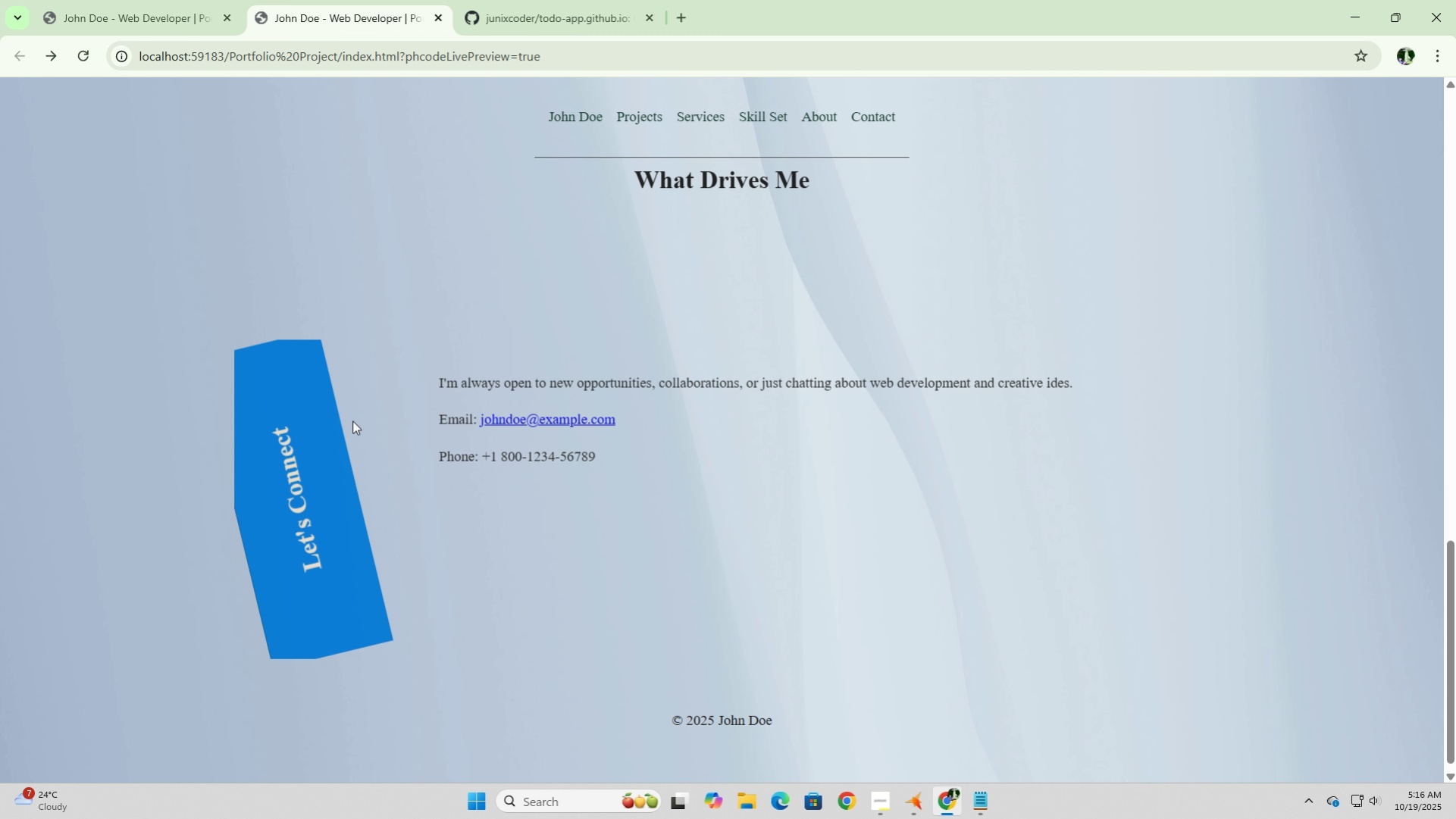 
mouse_move([350, 446])
 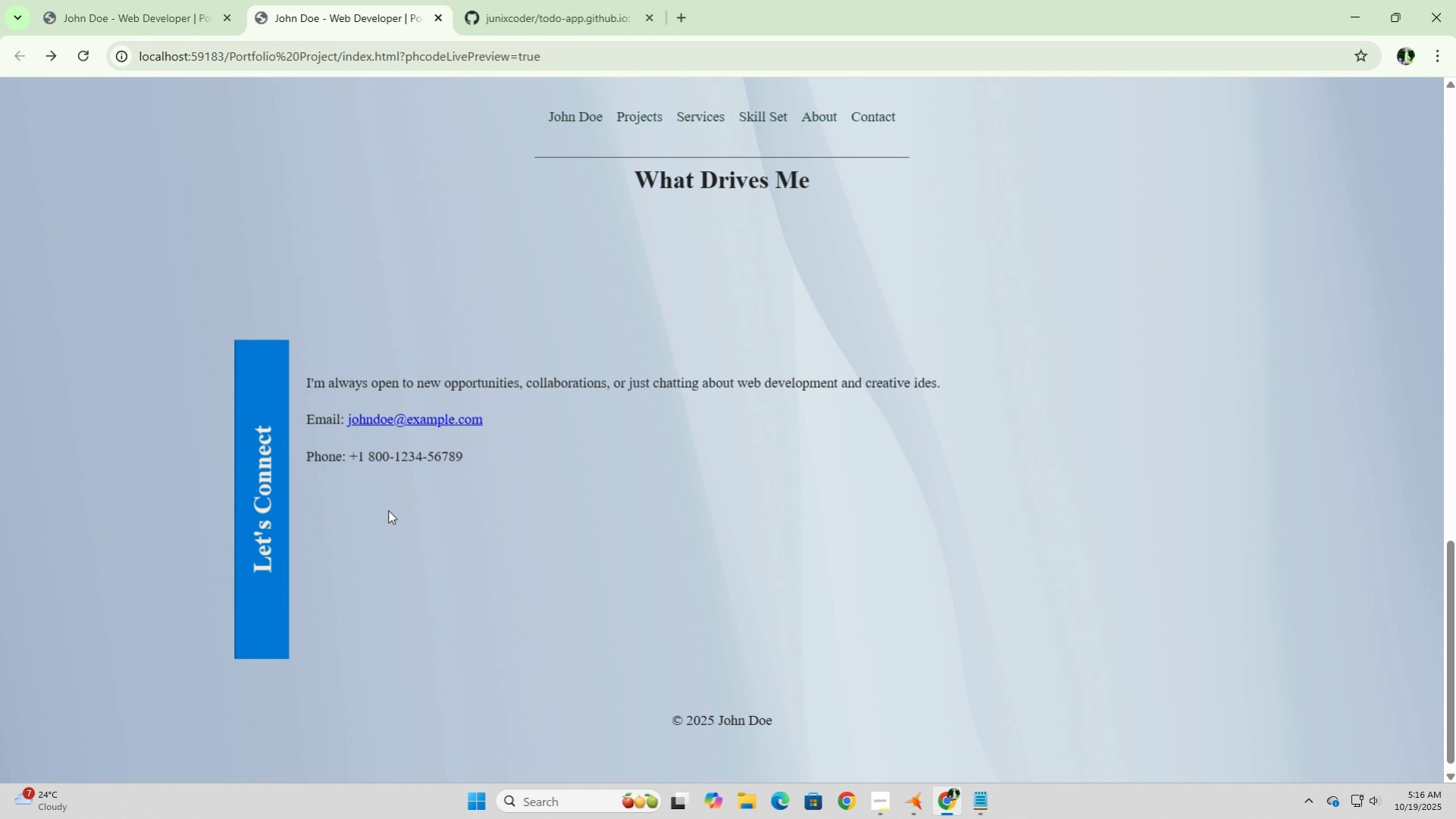 
left_click([915, 810])
 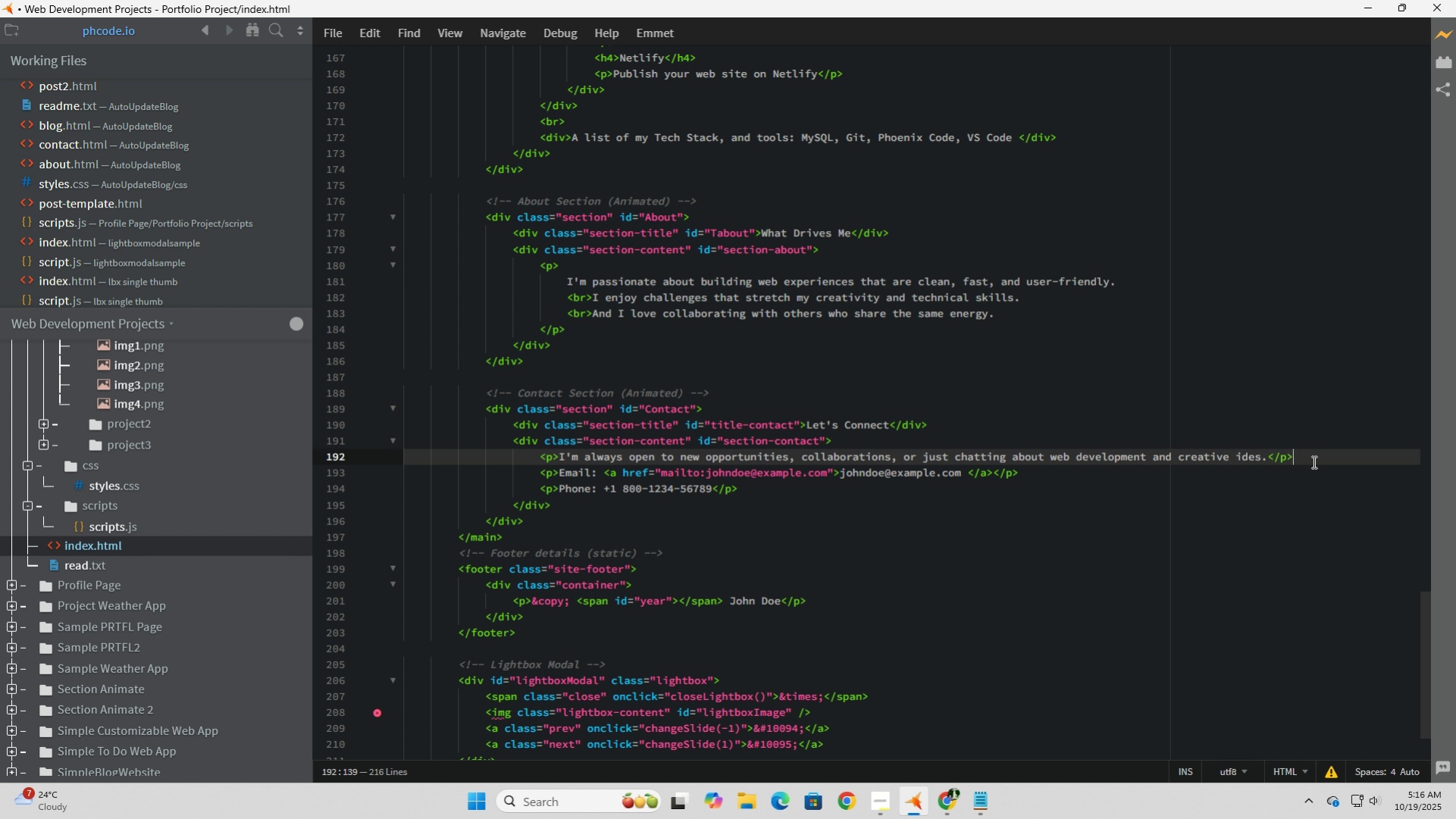 
left_click([1312, 461])
 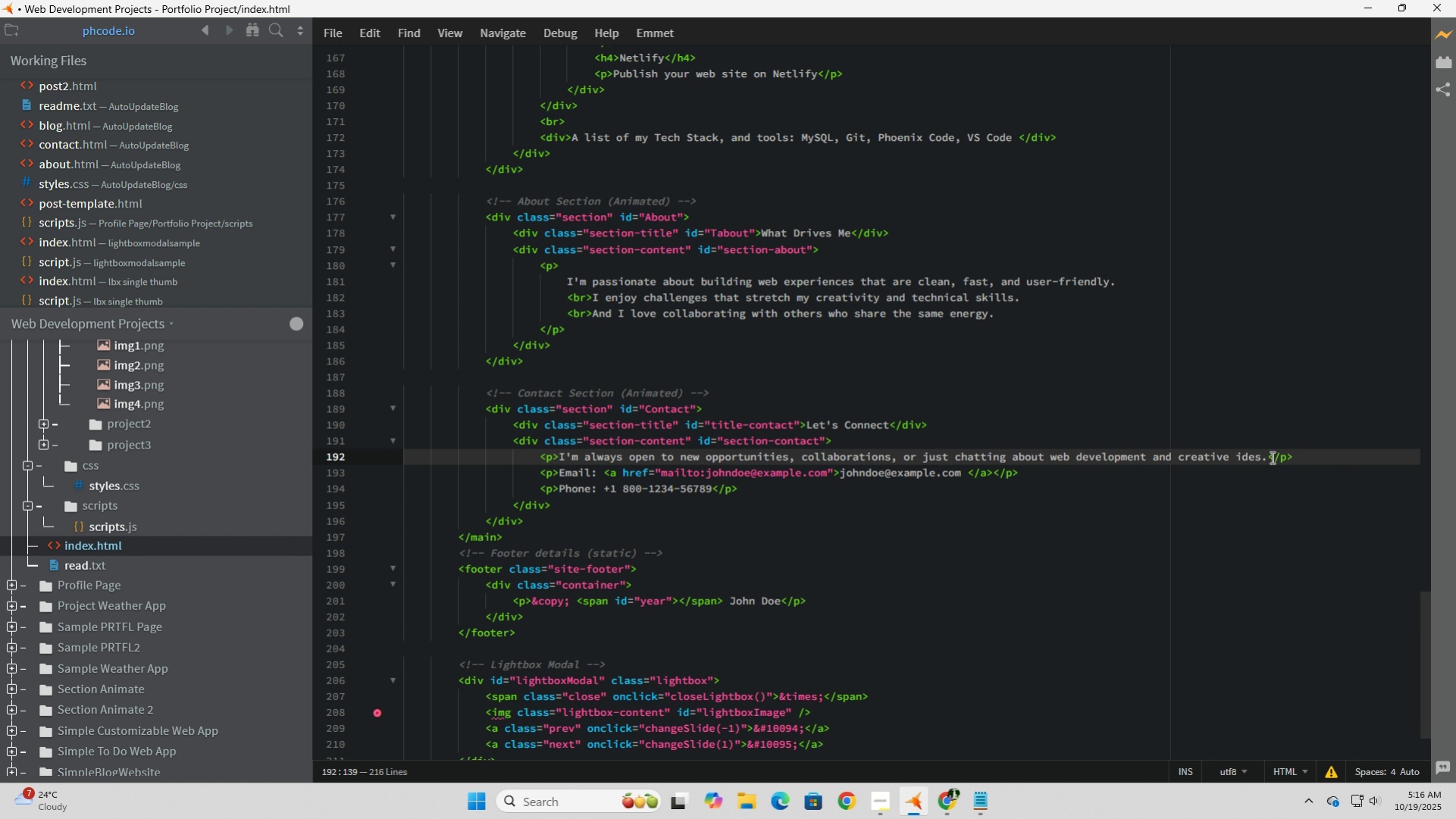 
left_click([1268, 455])
 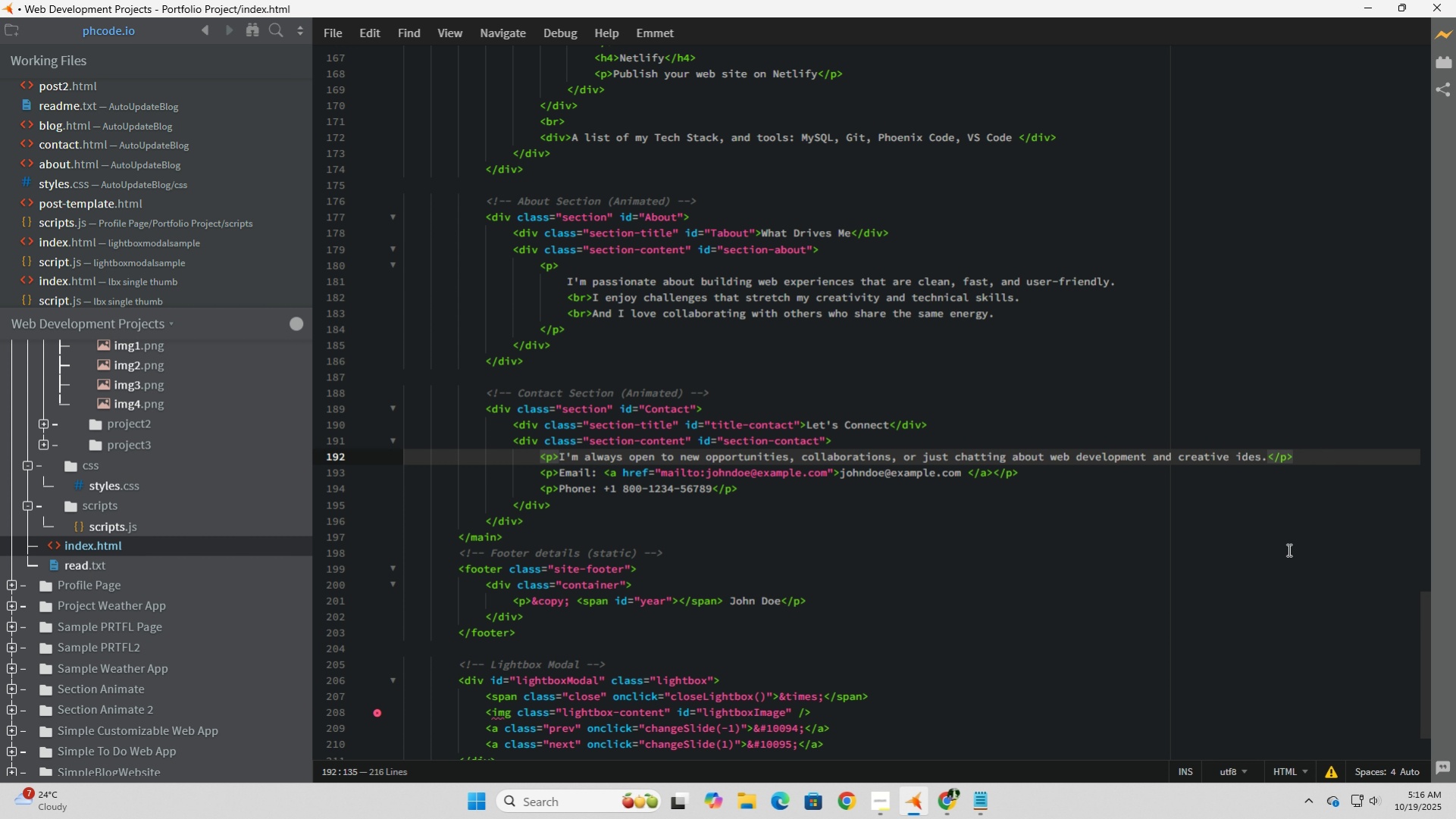 
key(Enter)
 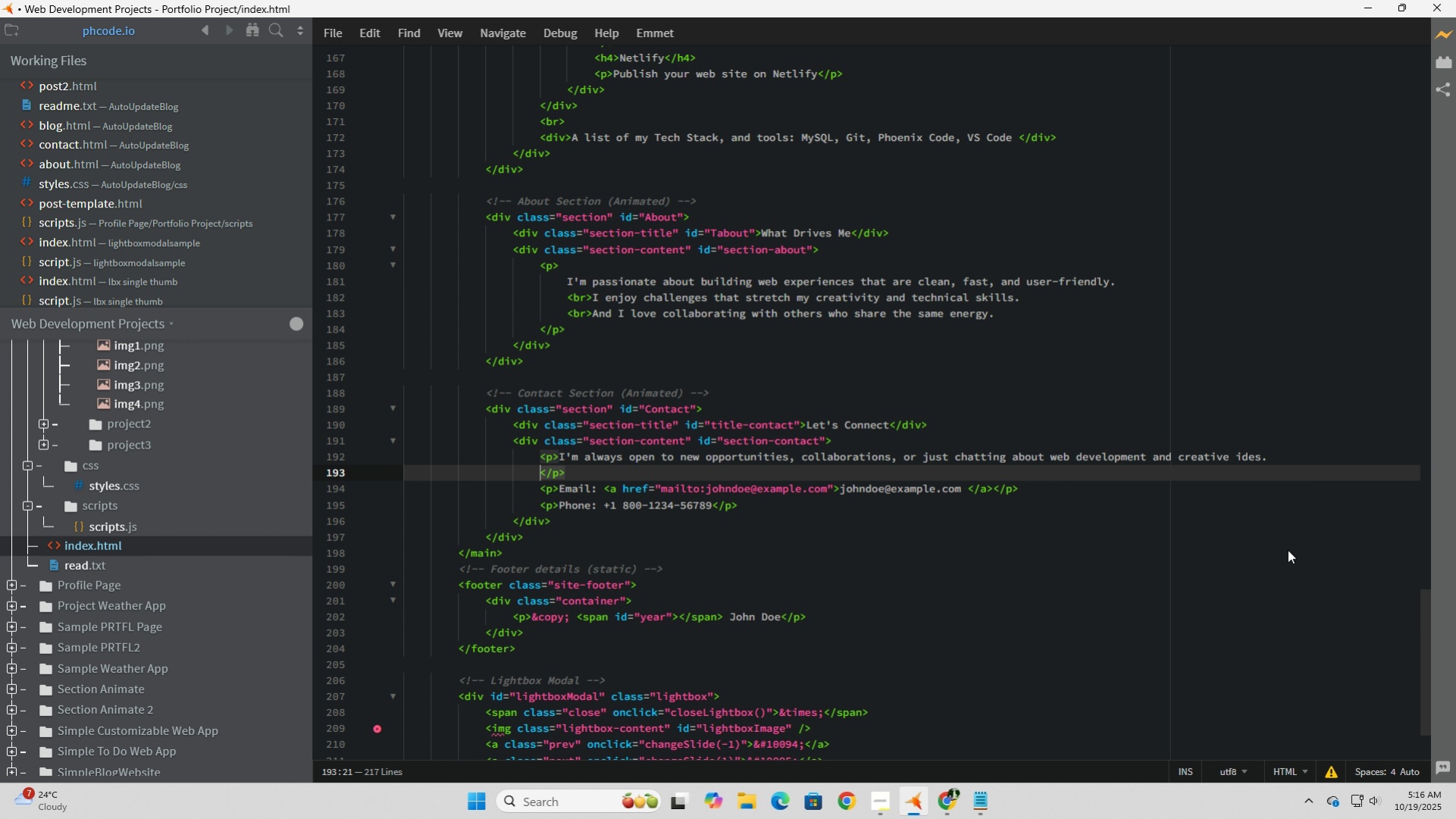 
type(<br>Let's conncet!)
key(Backspace)
key(Backspace)
key(Backspace)
key(Backspace)
type(excrt)
key(Backspace)
key(Backspace)
key(Backspace)
type(t!)
 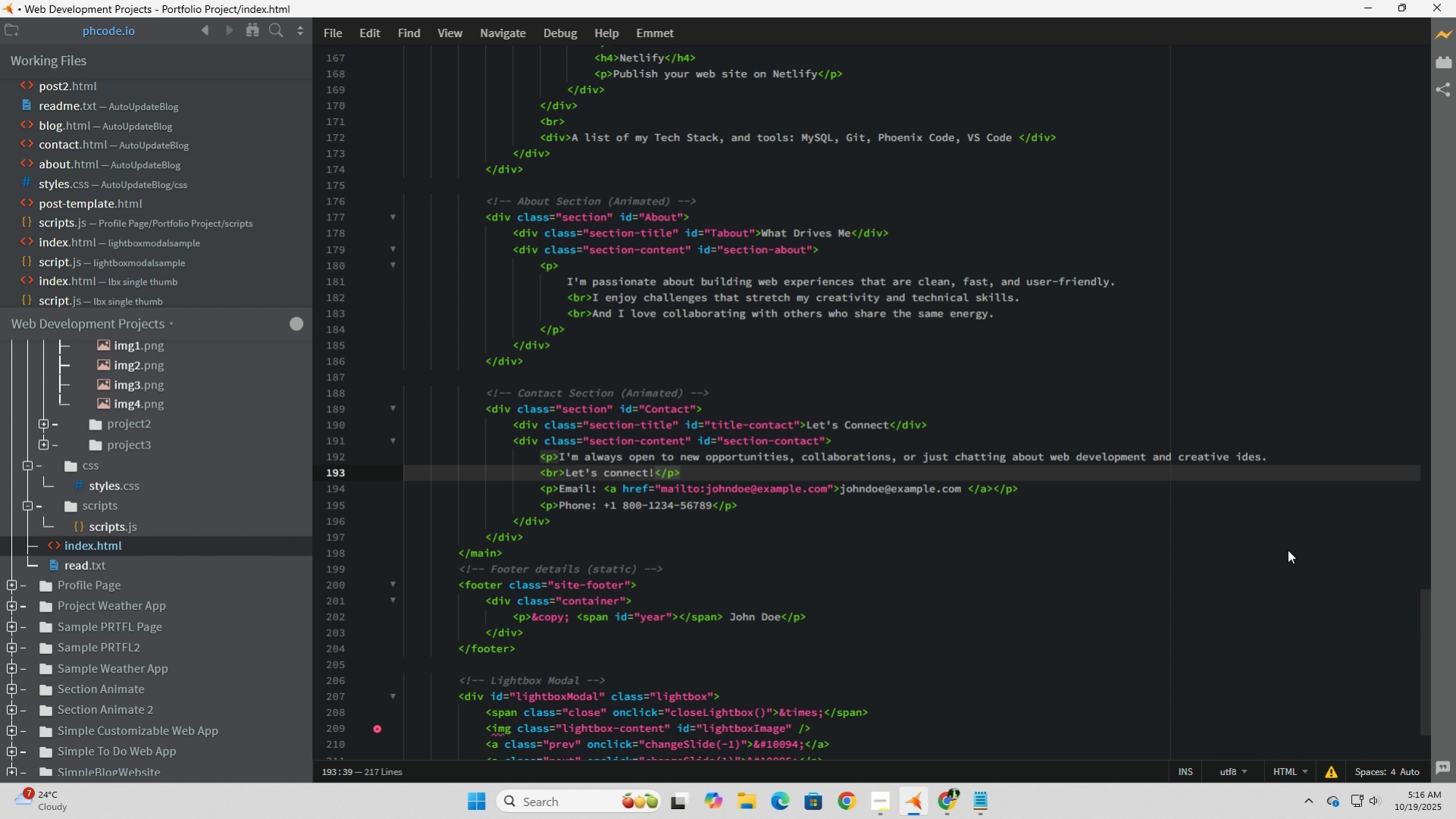 
left_click([841, 527])
 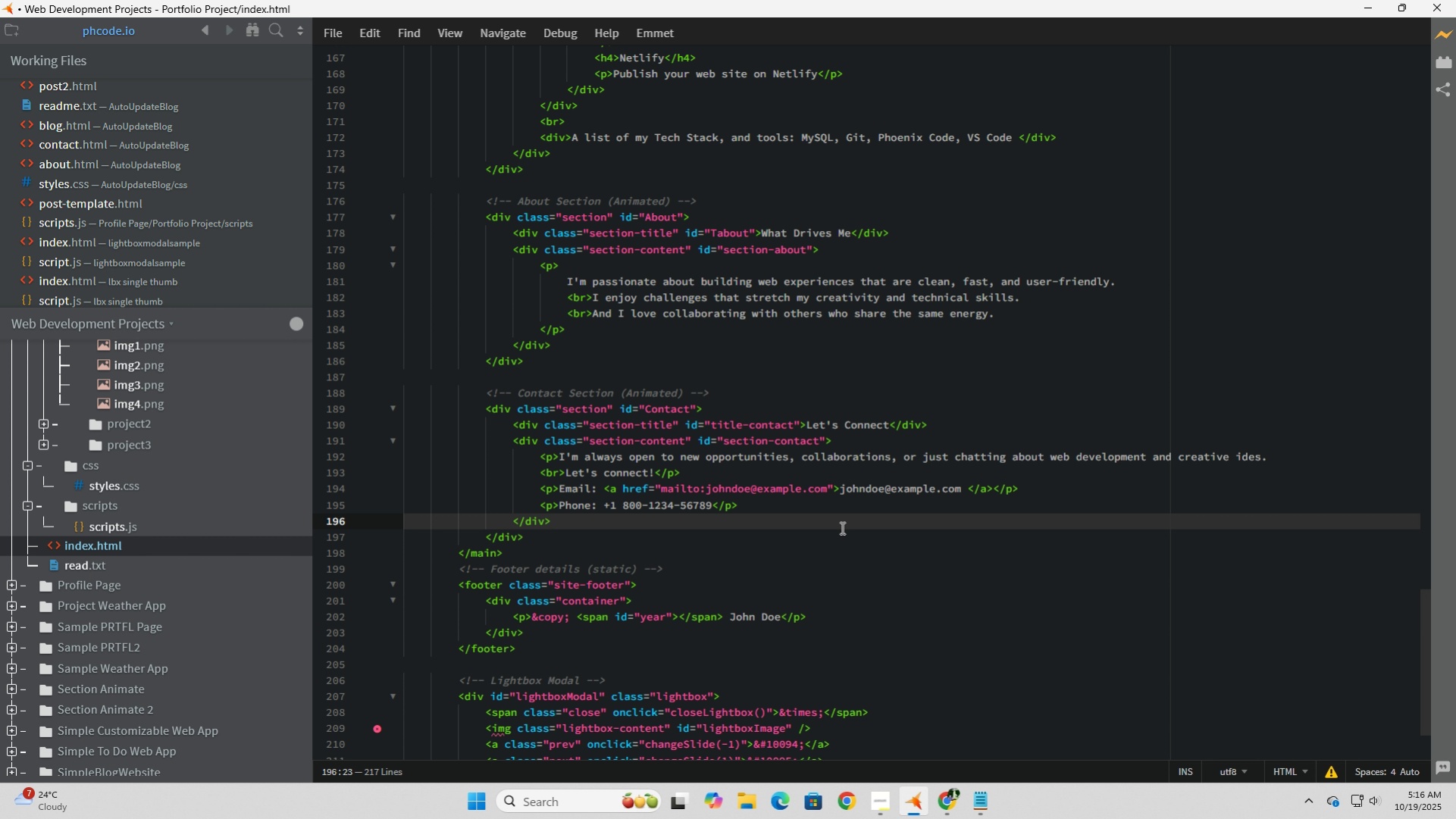 
wait(6.18)
 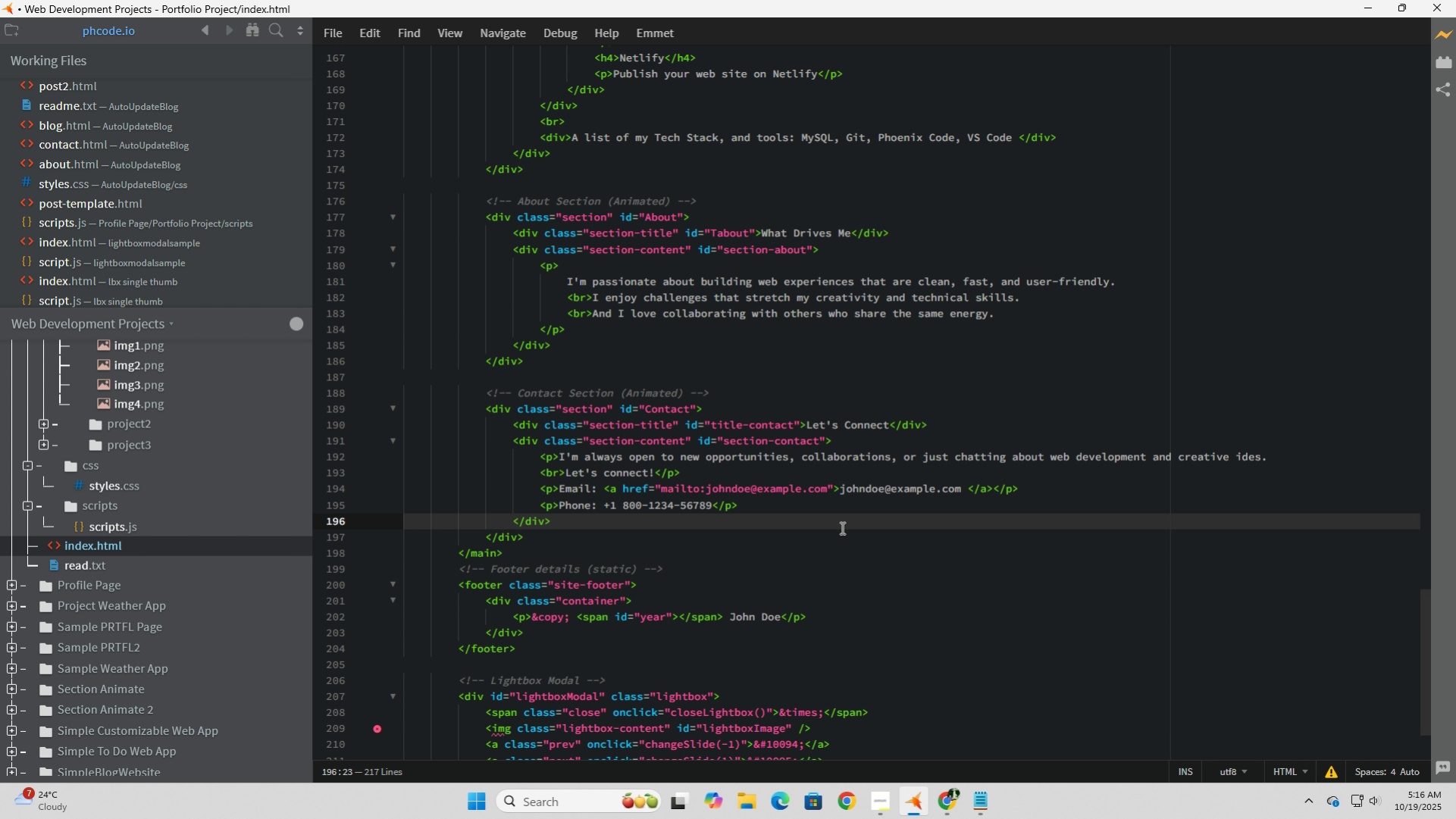 
left_click([830, 502])
 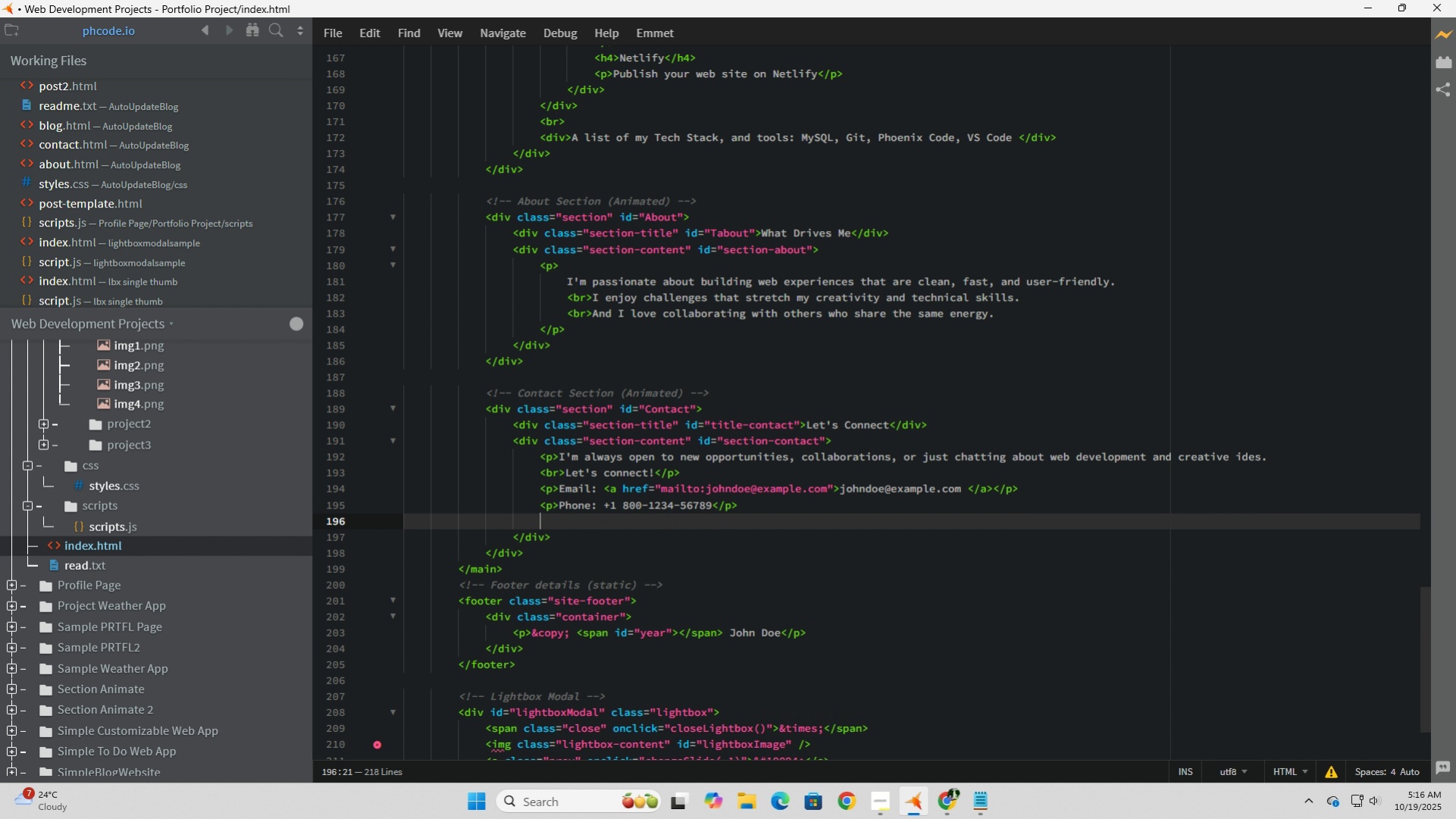 
key(Enter)
 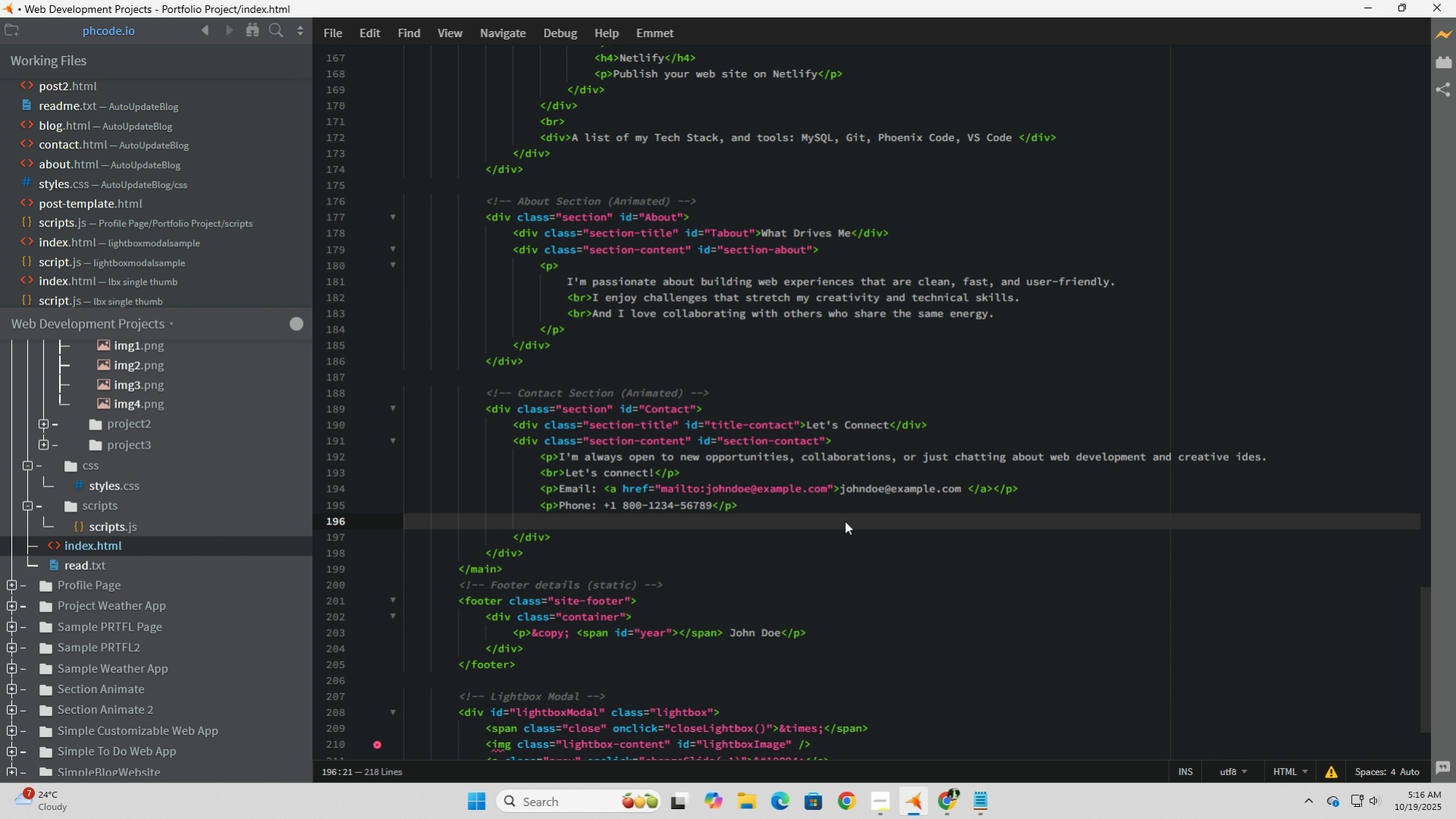 
wait(13.7)
 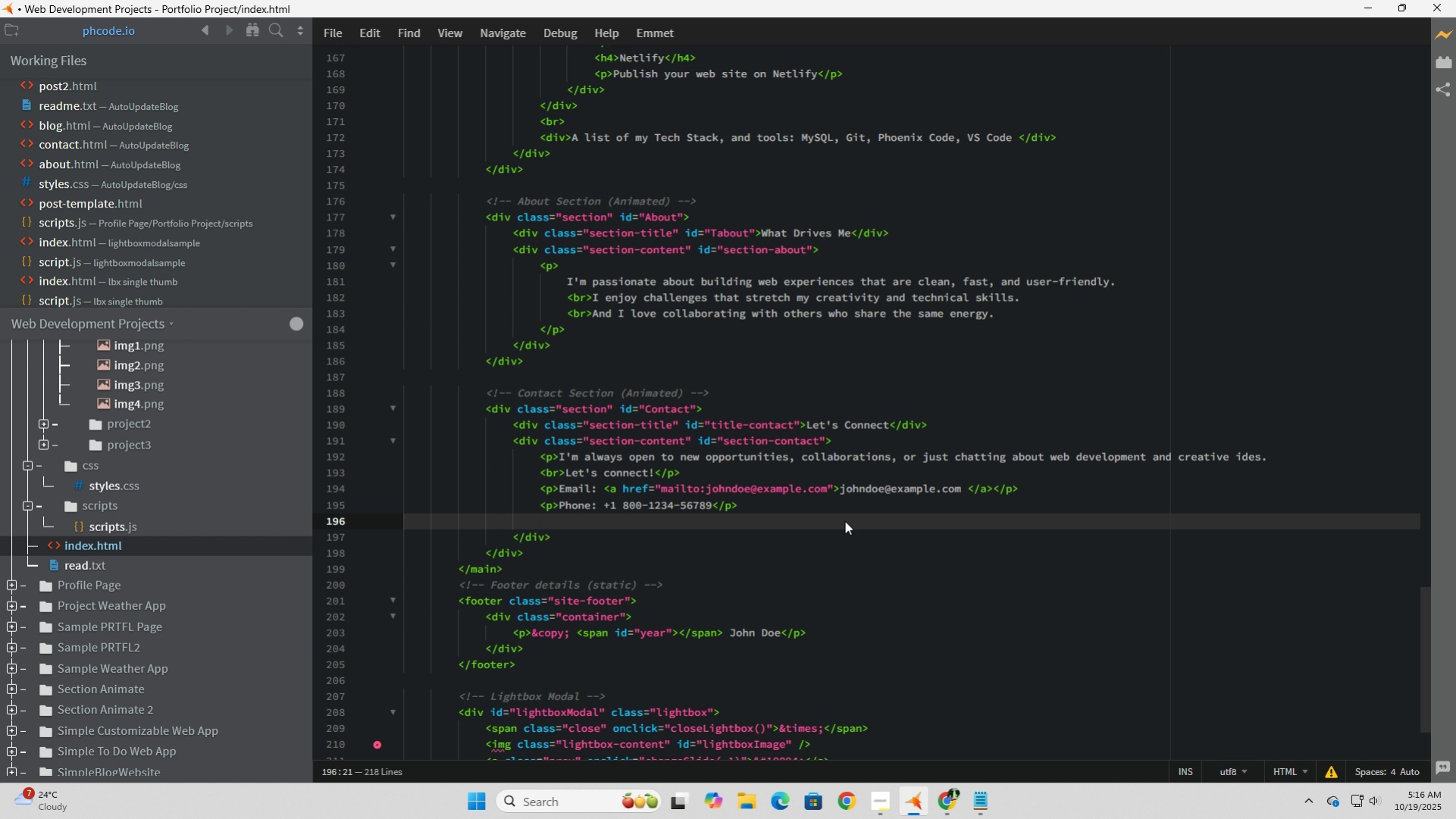 
scroll: coordinate [844, 520], scroll_direction: up, amount: 17.0
 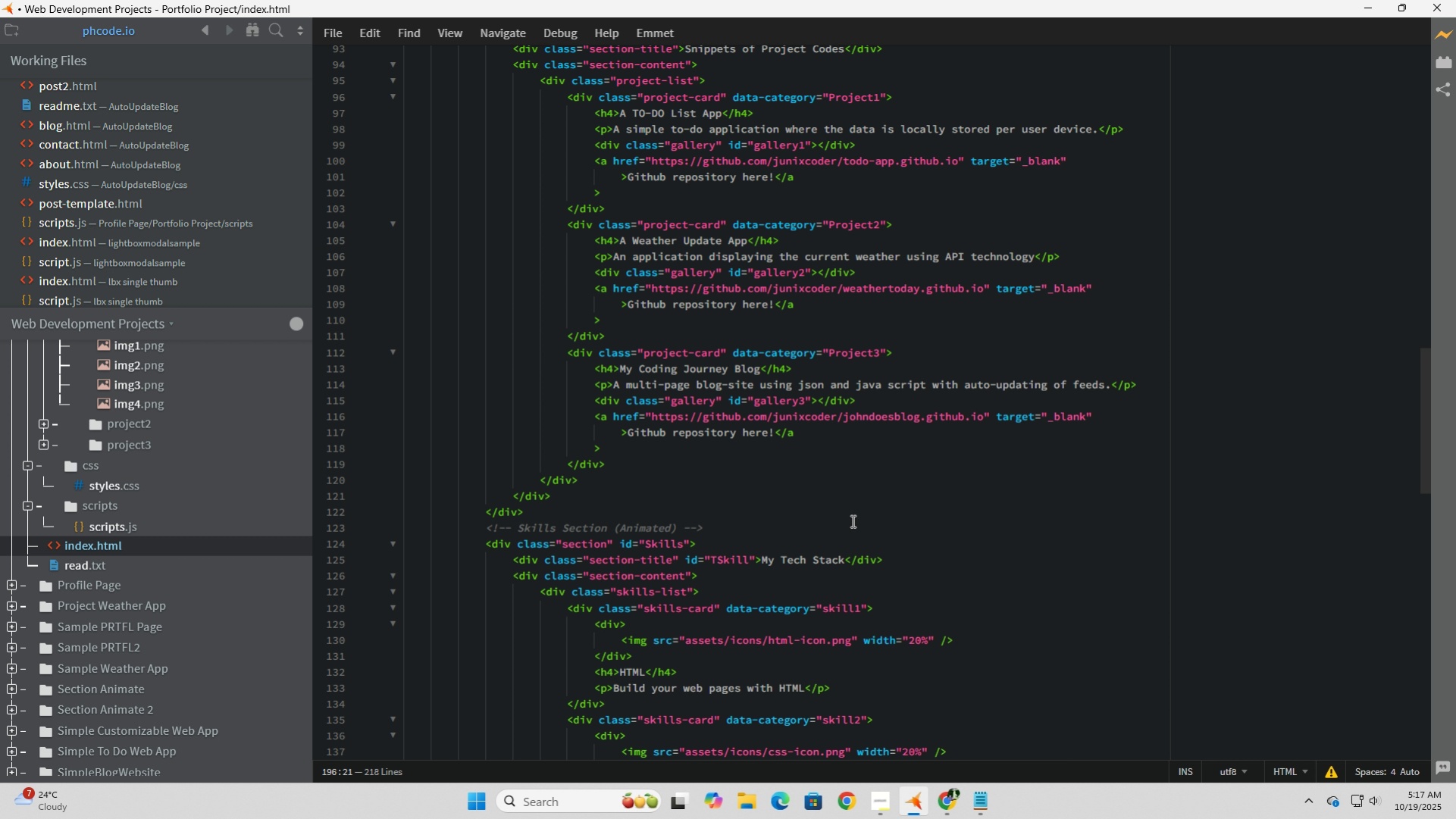 
wait(13.26)
 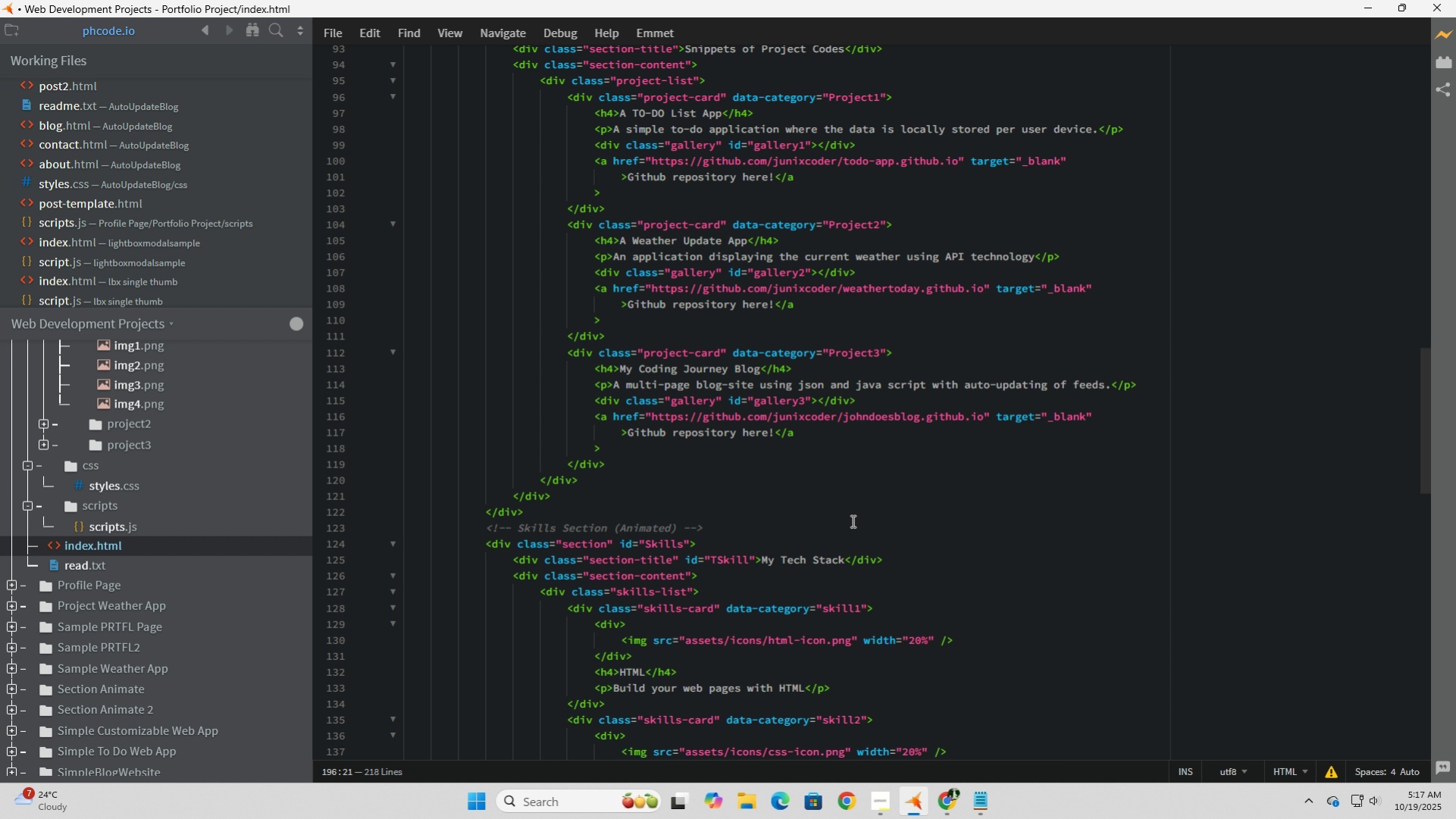 
scroll: coordinate [880, 514], scroll_direction: down, amount: 22.0
 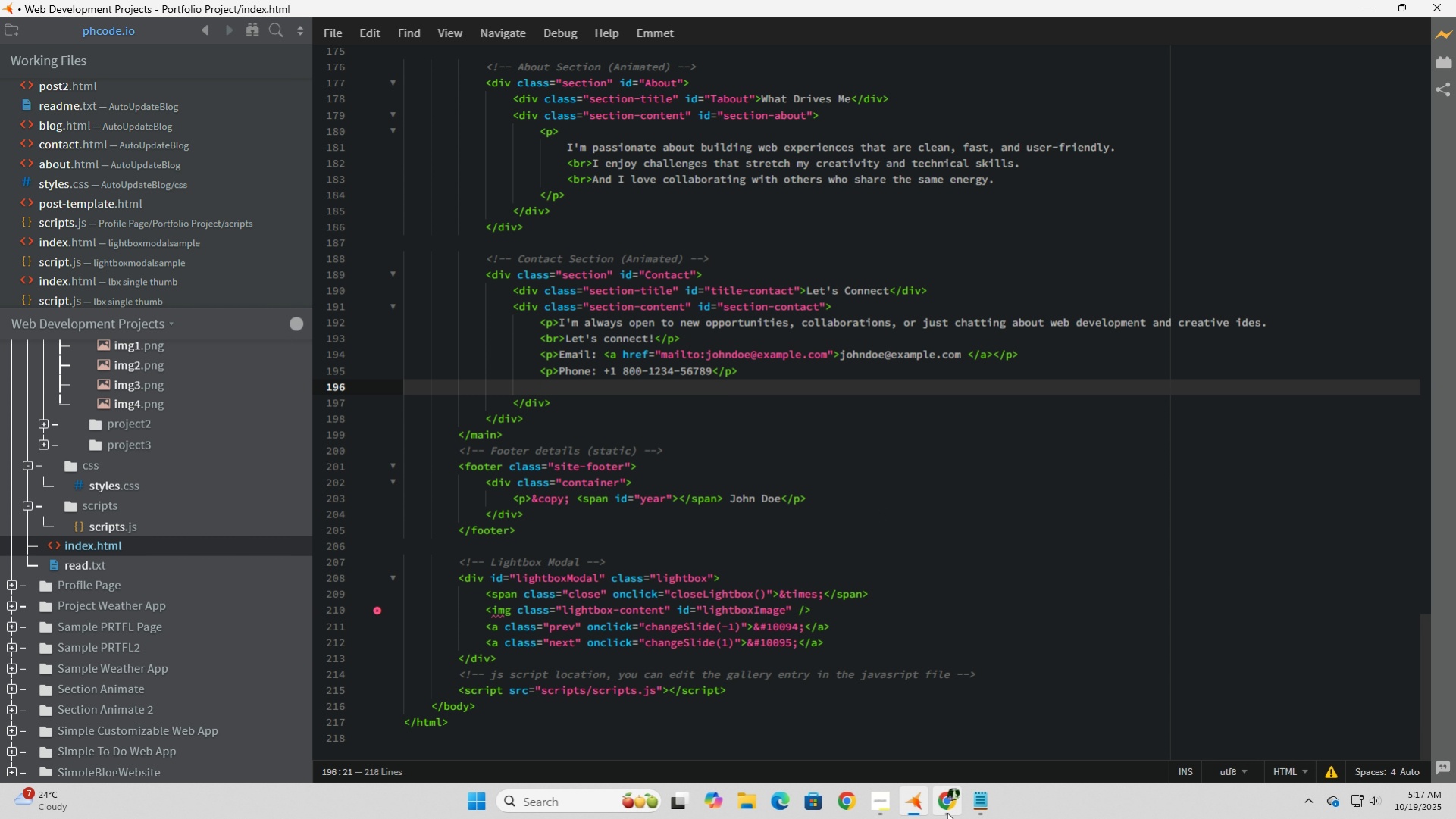 
left_click([950, 811])
 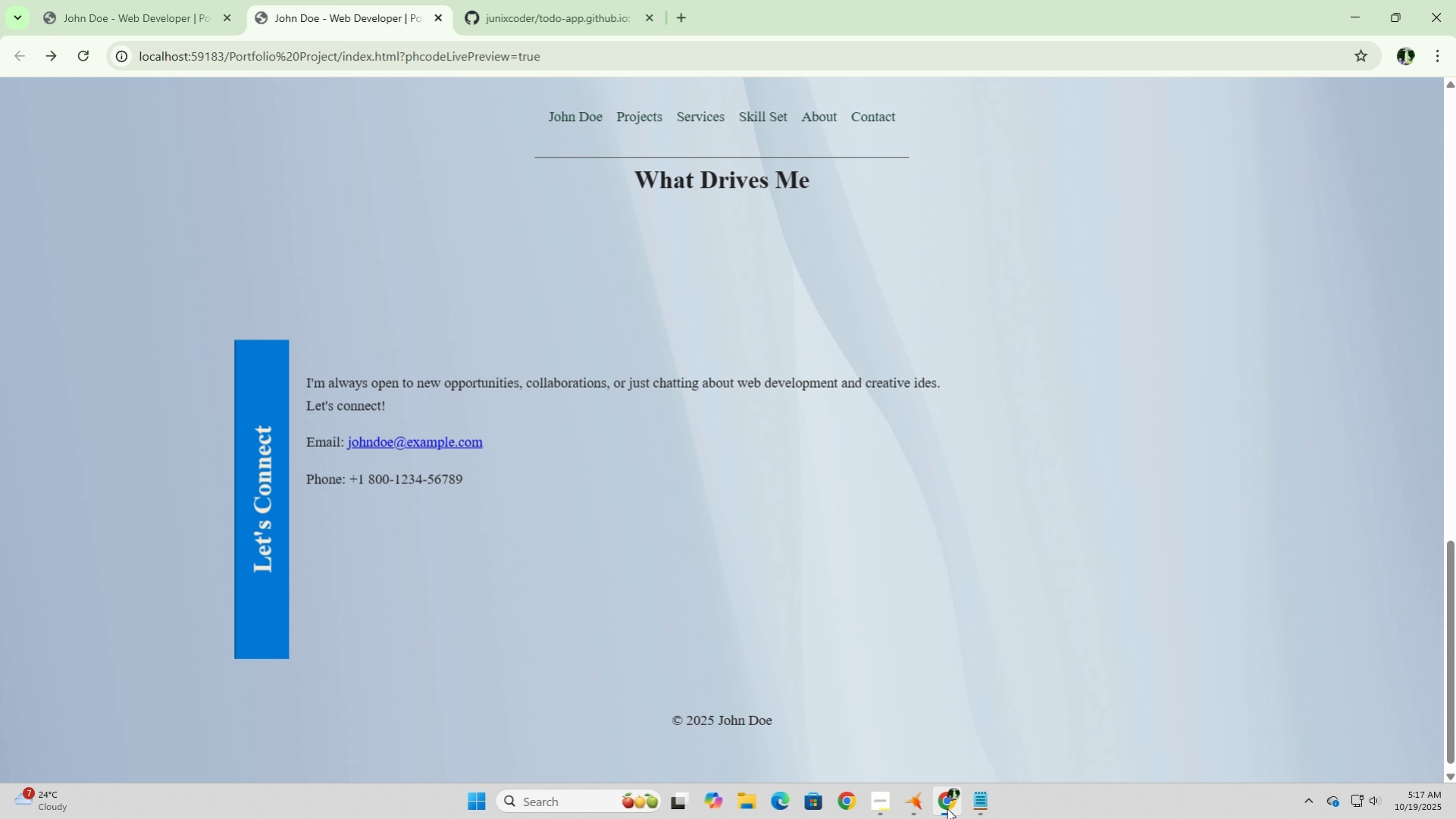 
wait(11.8)
 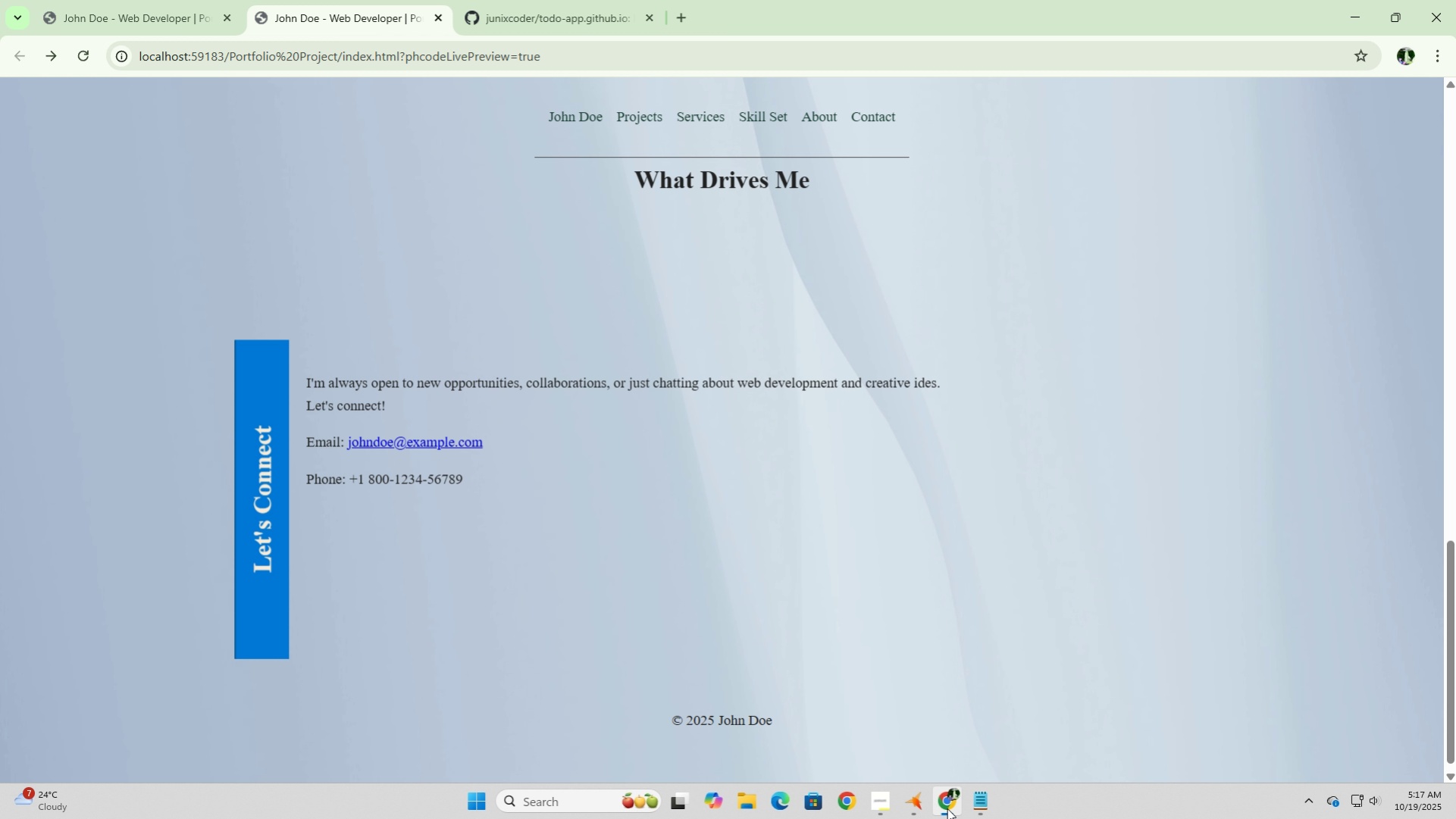 
scroll: coordinate [784, 634], scroll_direction: up, amount: 21.0
 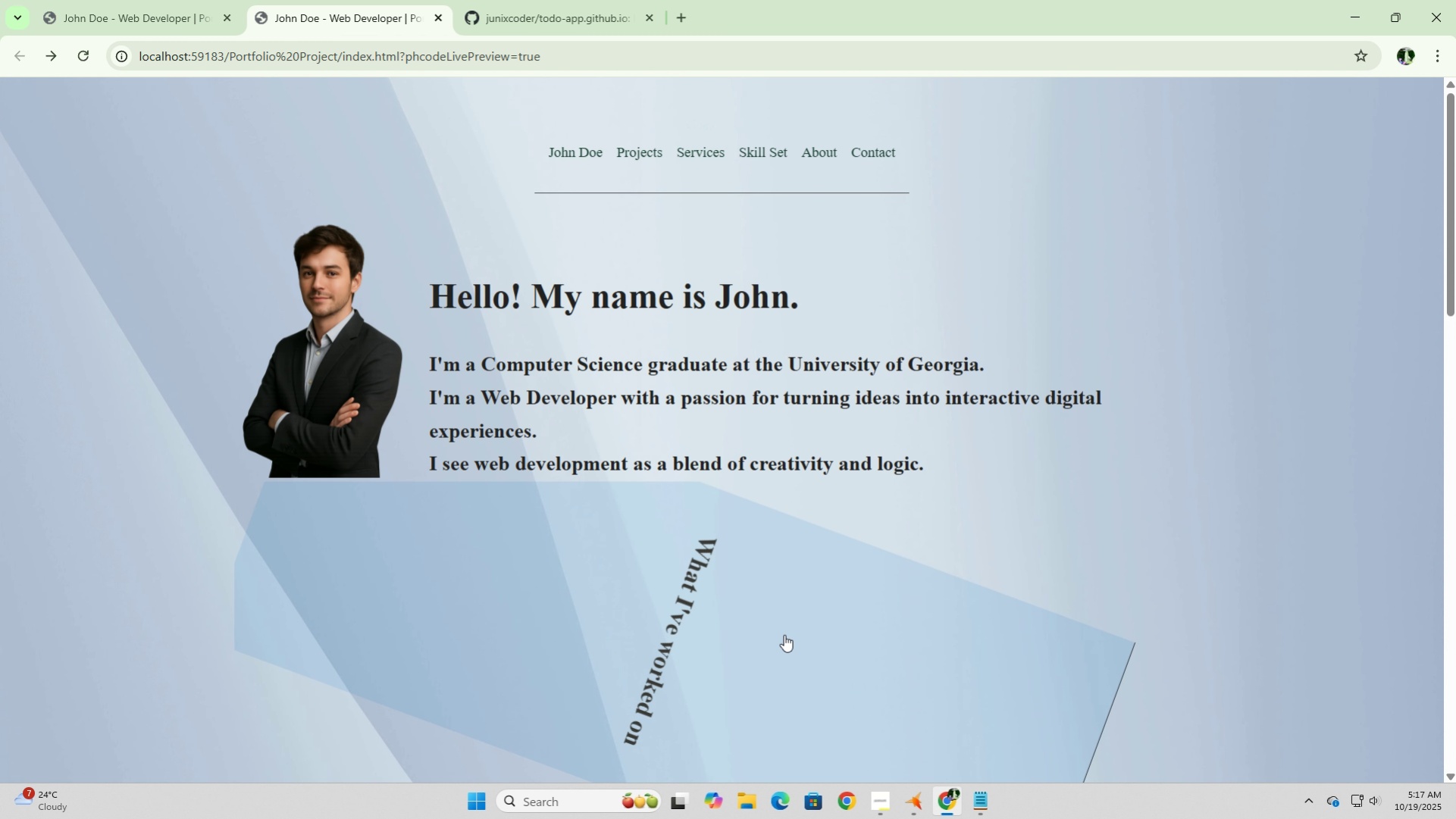 
left_click([784, 634])
 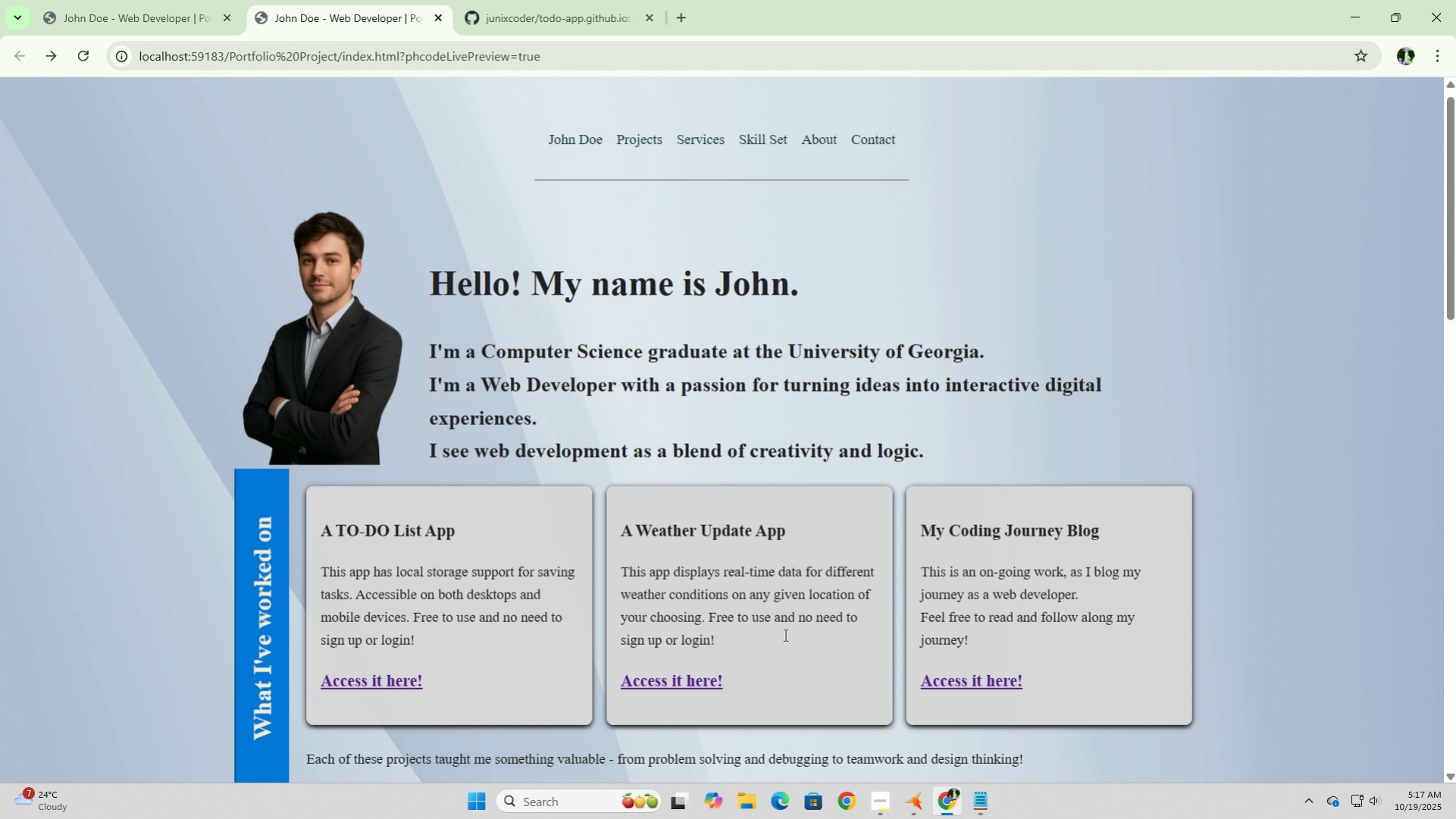 
scroll: coordinate [784, 634], scroll_direction: down, amount: 2.0
 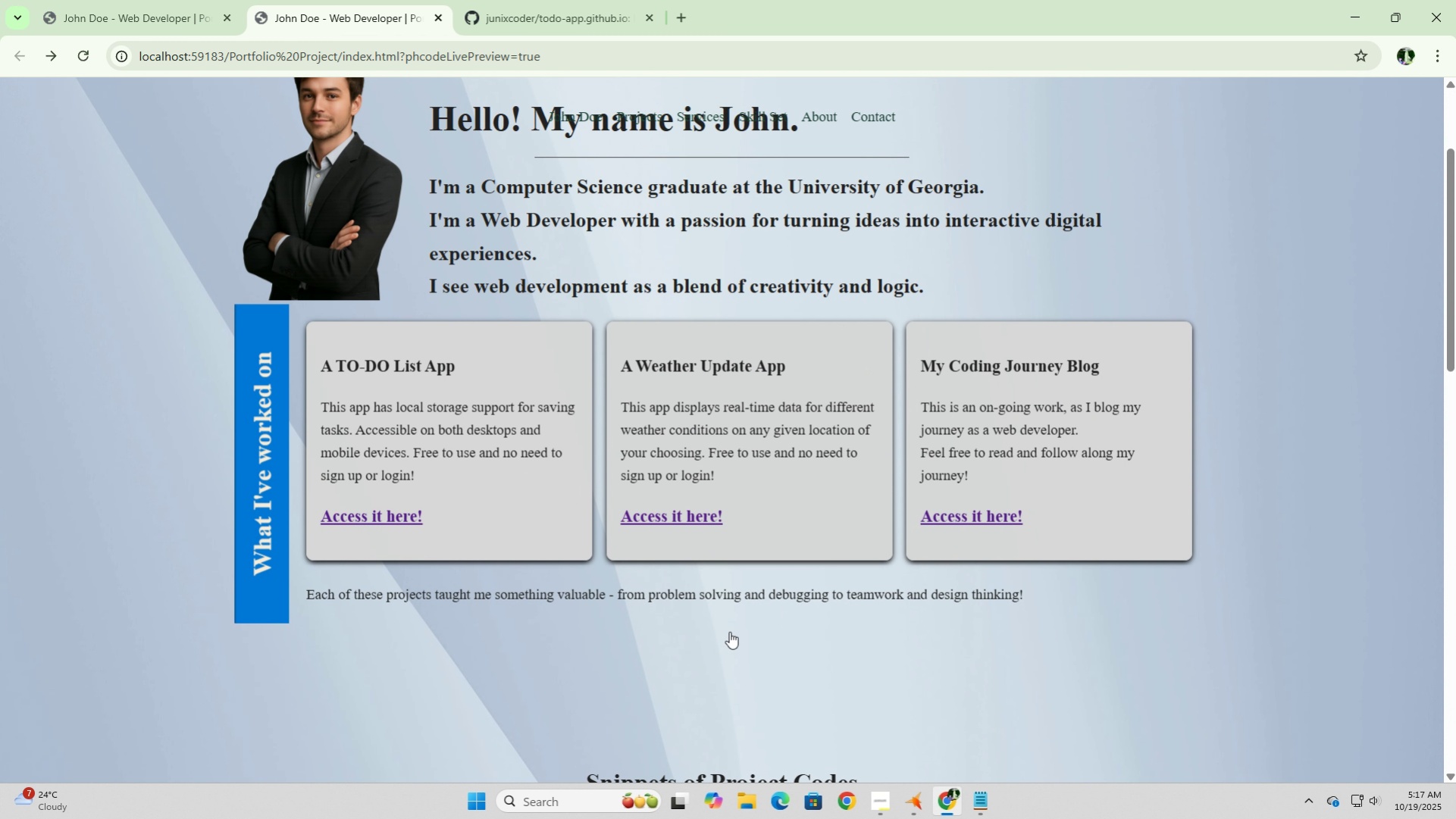 
left_click([255, 446])
 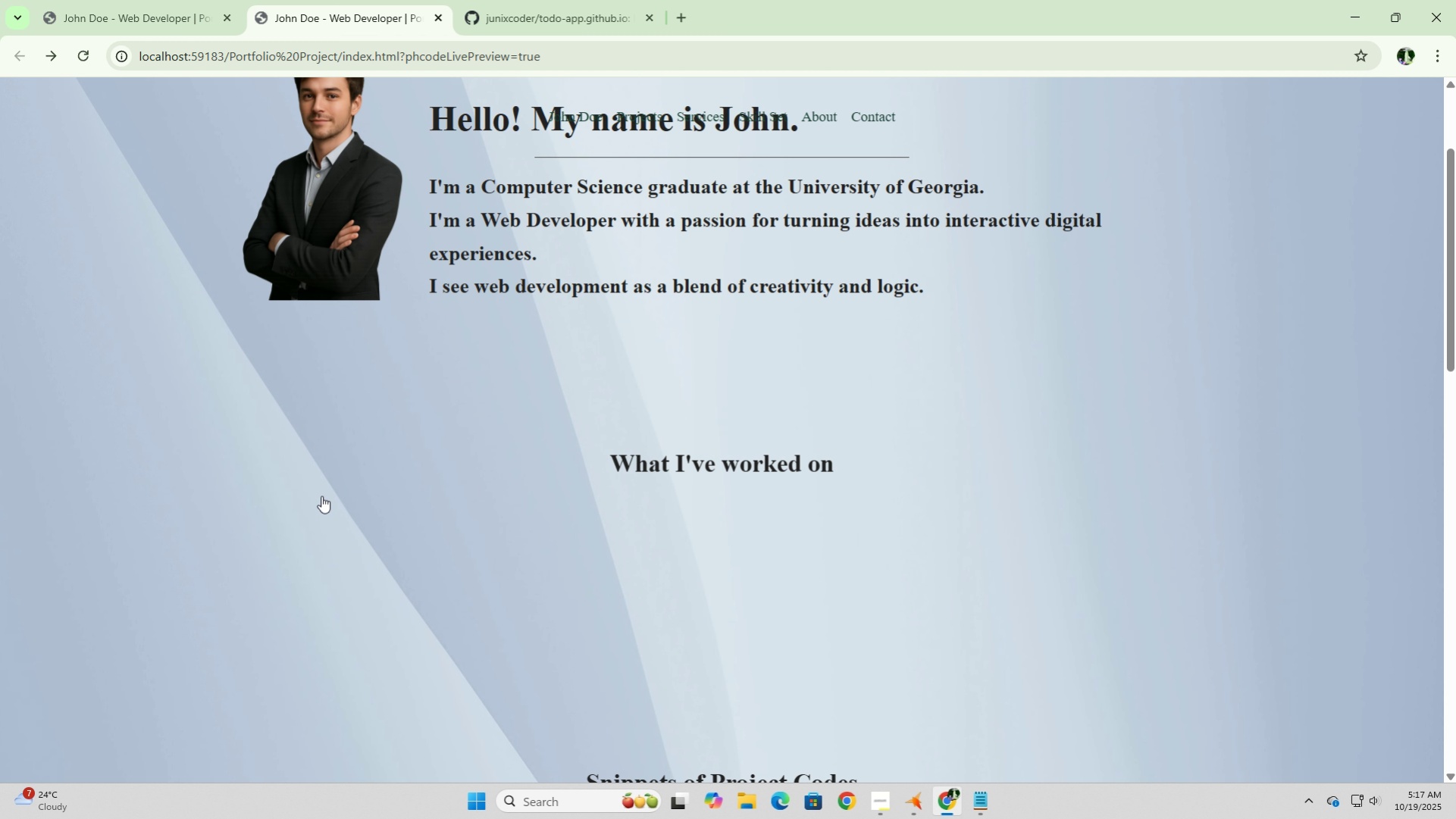 
scroll: coordinate [614, 599], scroll_direction: down, amount: 6.0
 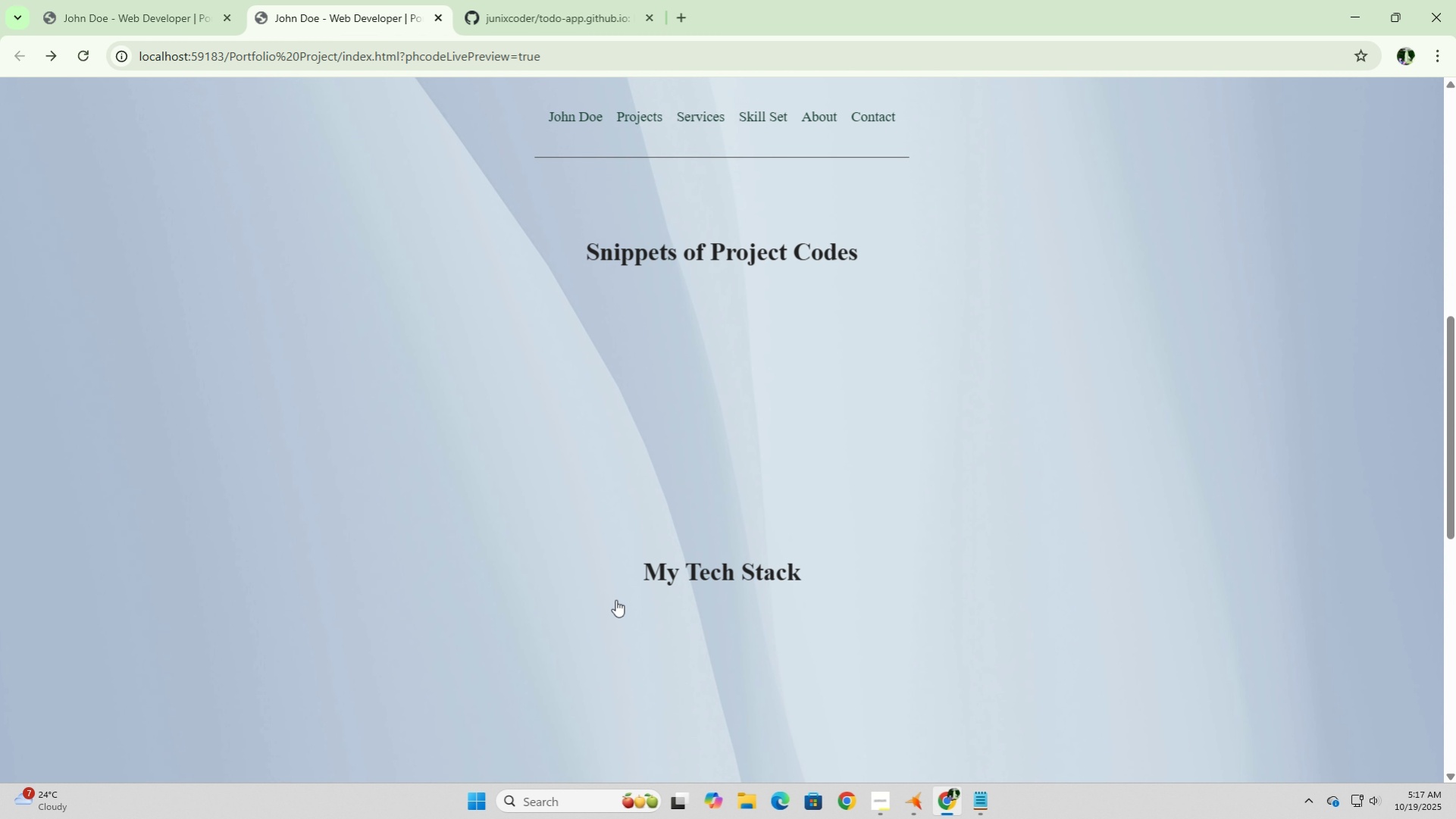 
scroll: coordinate [615, 599], scroll_direction: up, amount: 7.0